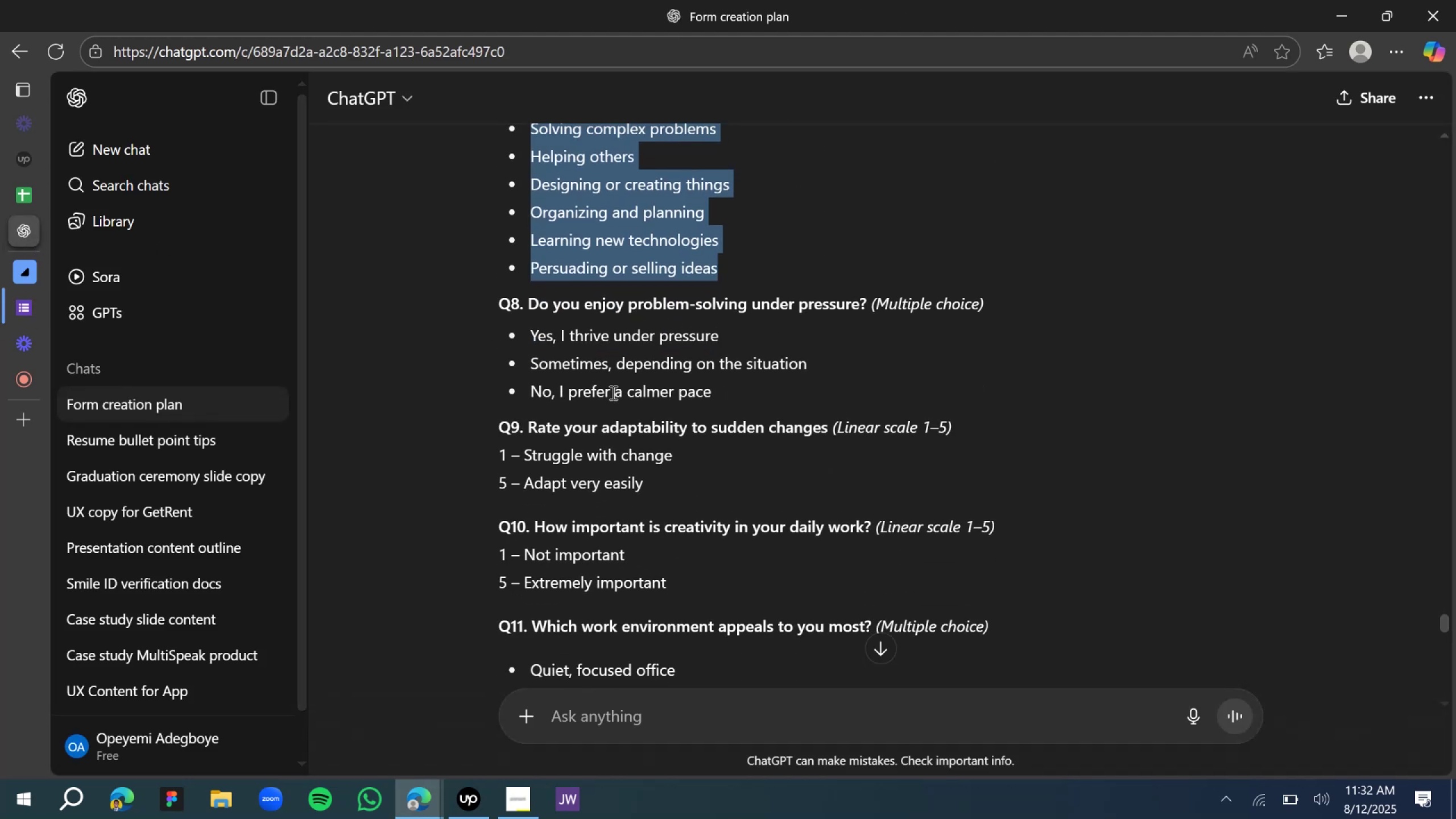 
left_click([622, 372])
 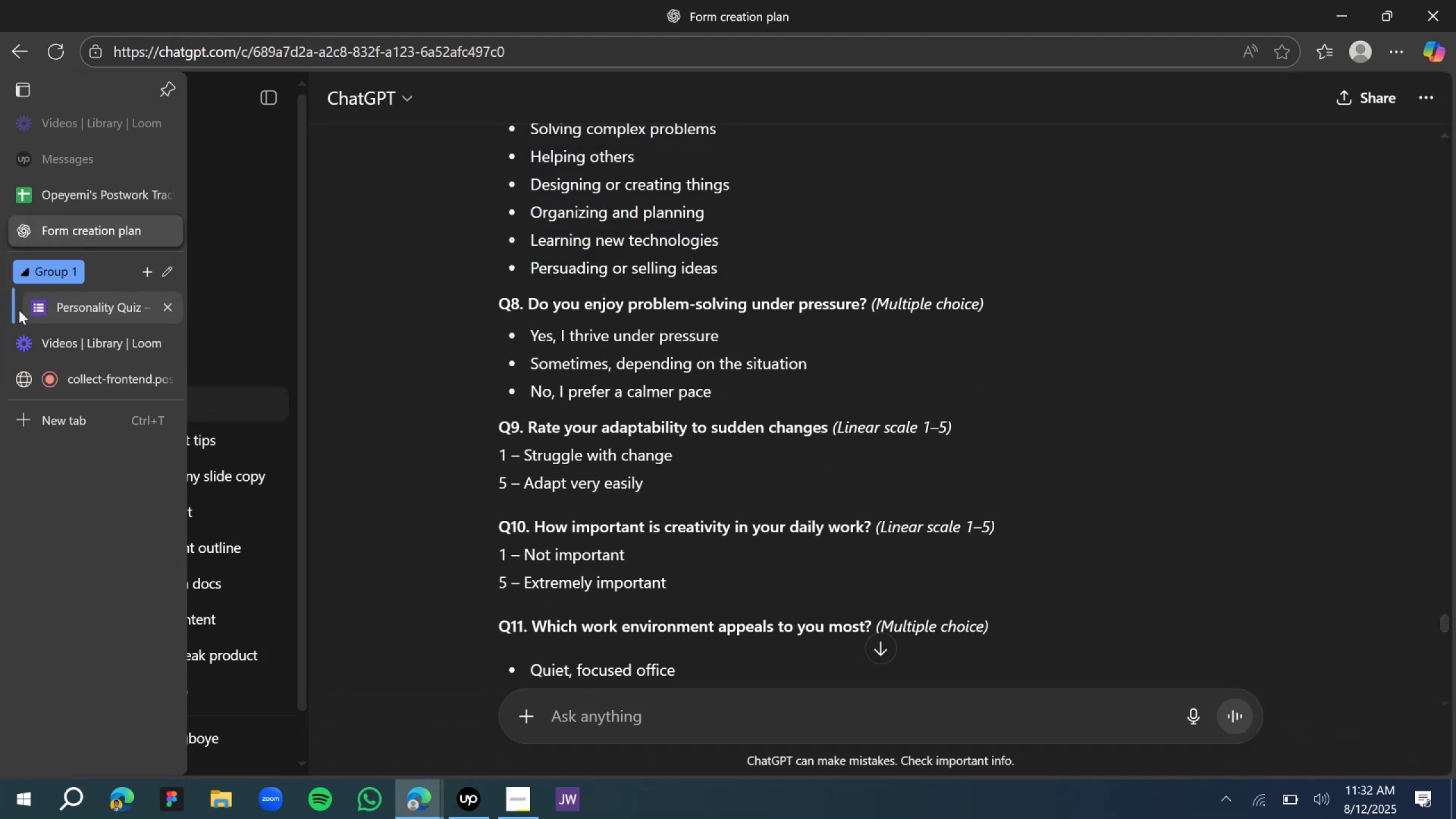 
left_click([48, 311])
 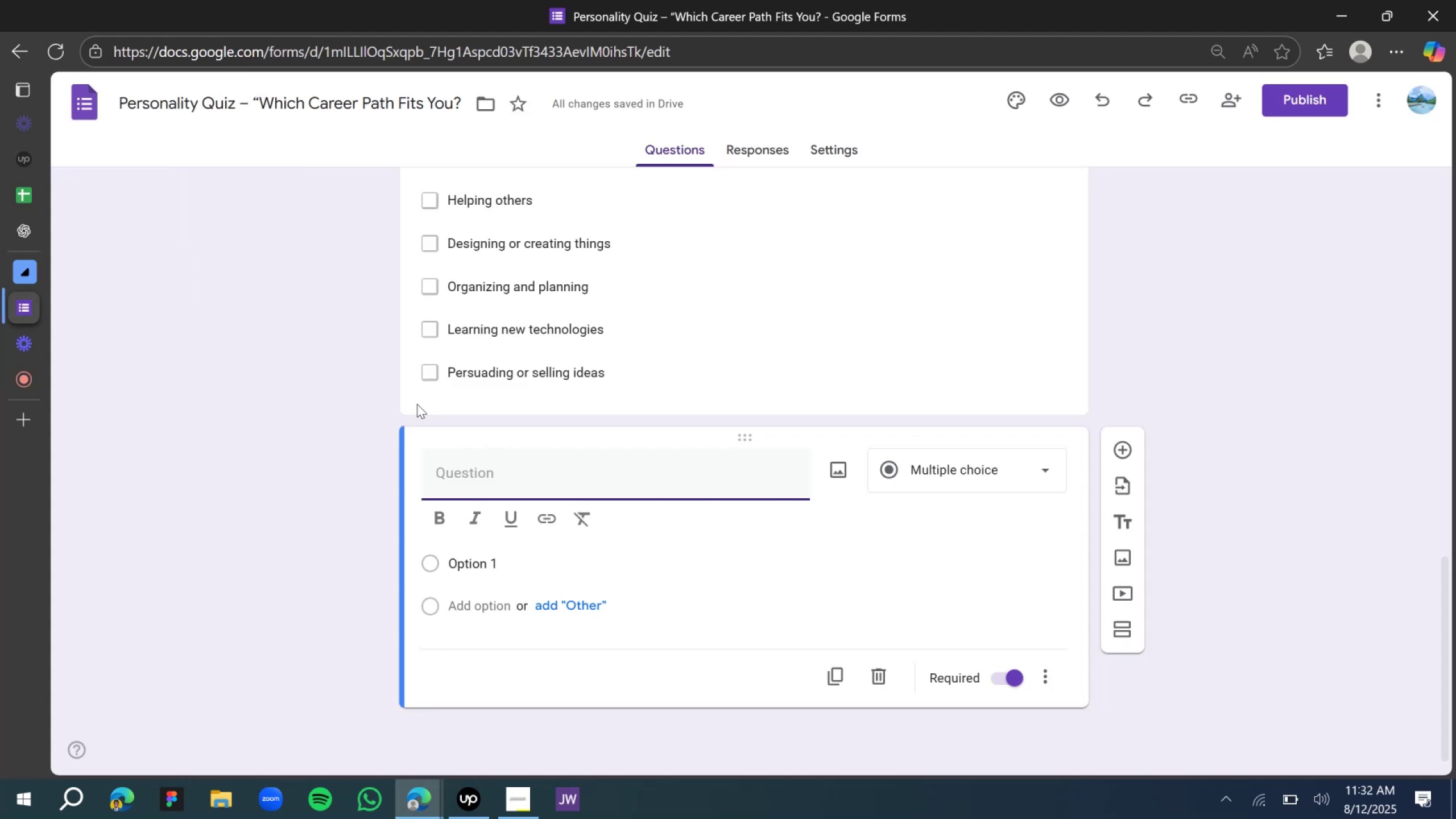 
type(Do you enjoy problem solving under pessure )
key(Backspace)
type(?)
 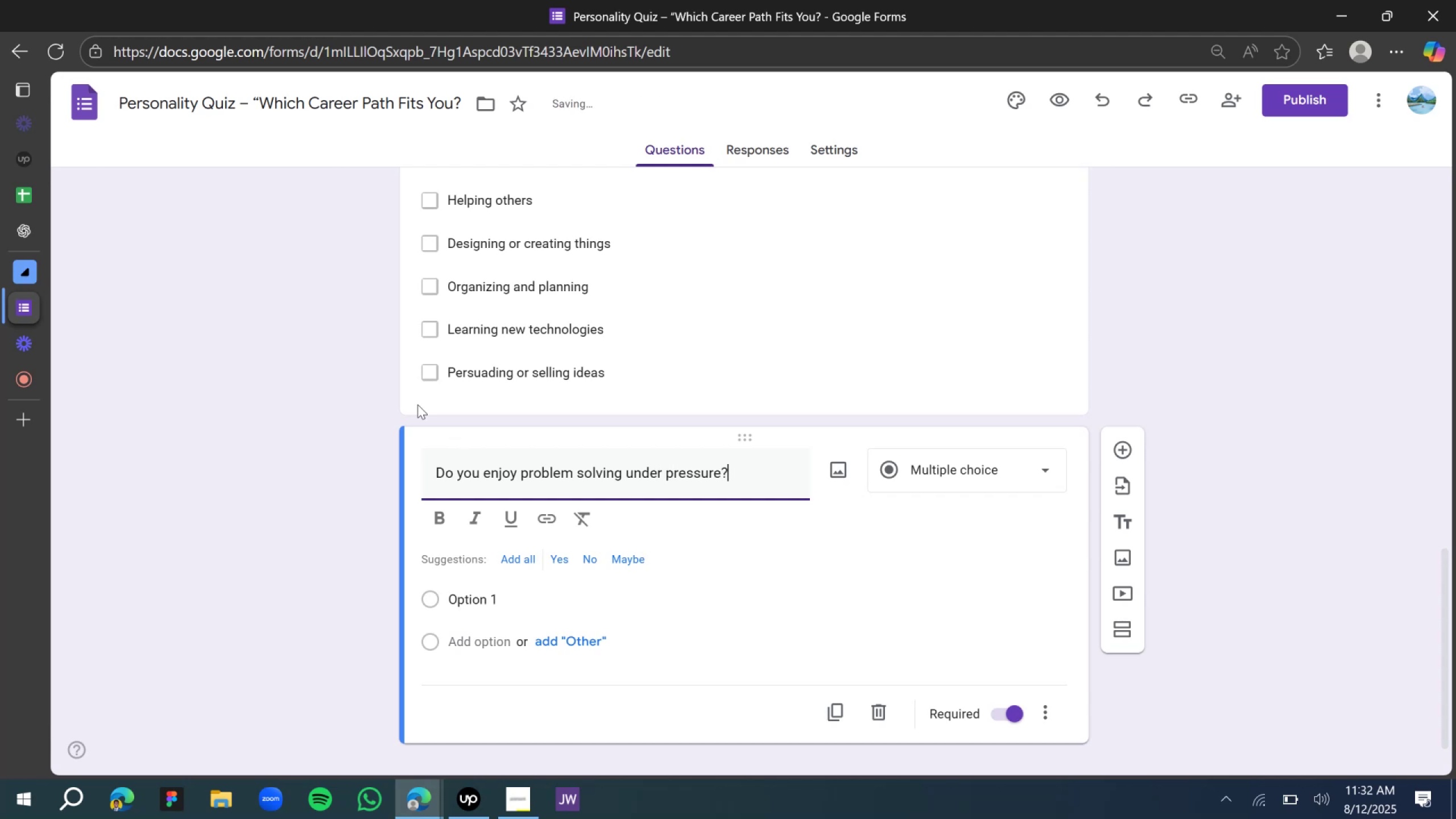 
left_click([96, 238])
 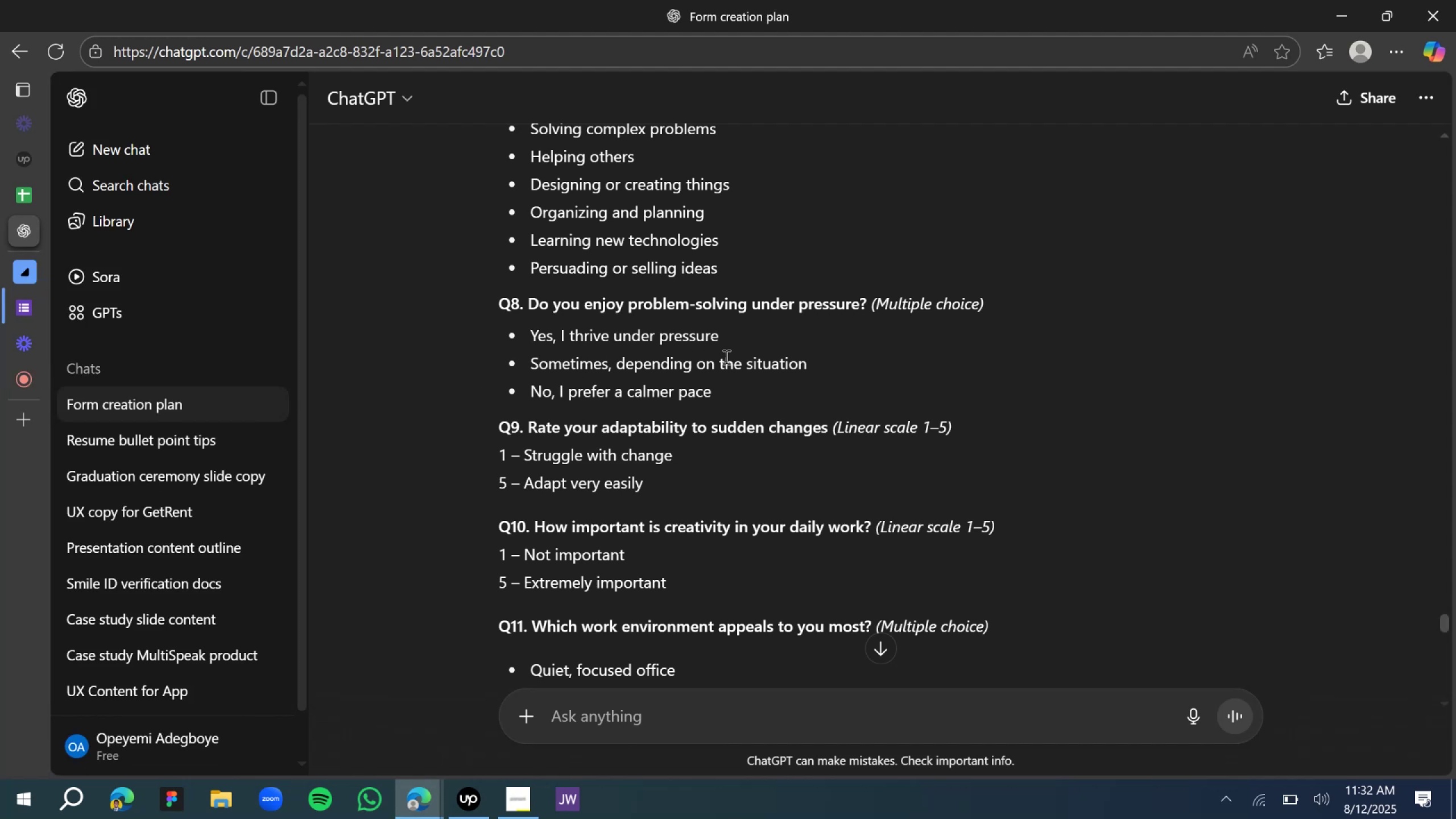 
left_click_drag(start_coordinate=[729, 404], to_coordinate=[615, 382])
 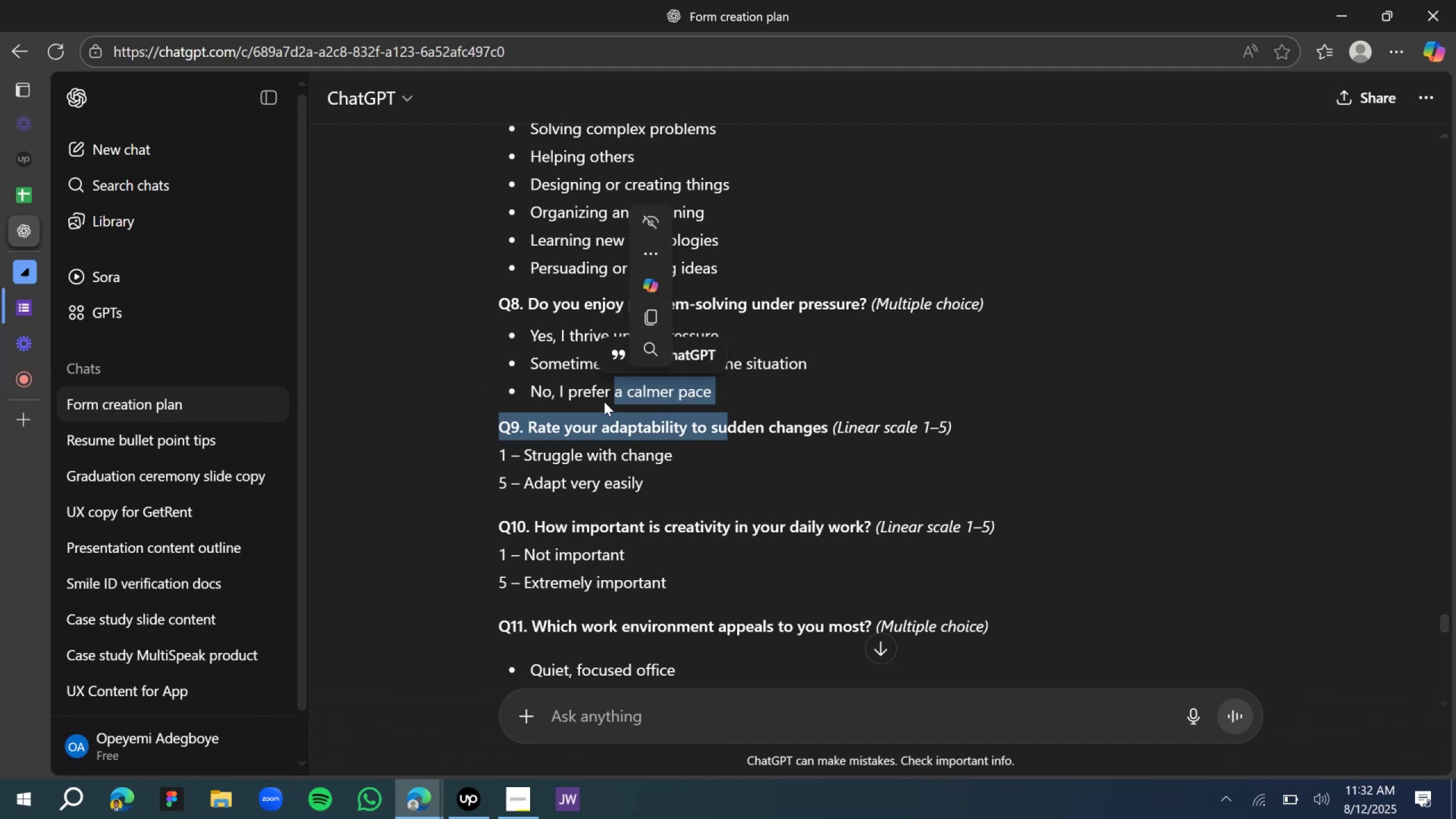 
left_click([513, 399])
 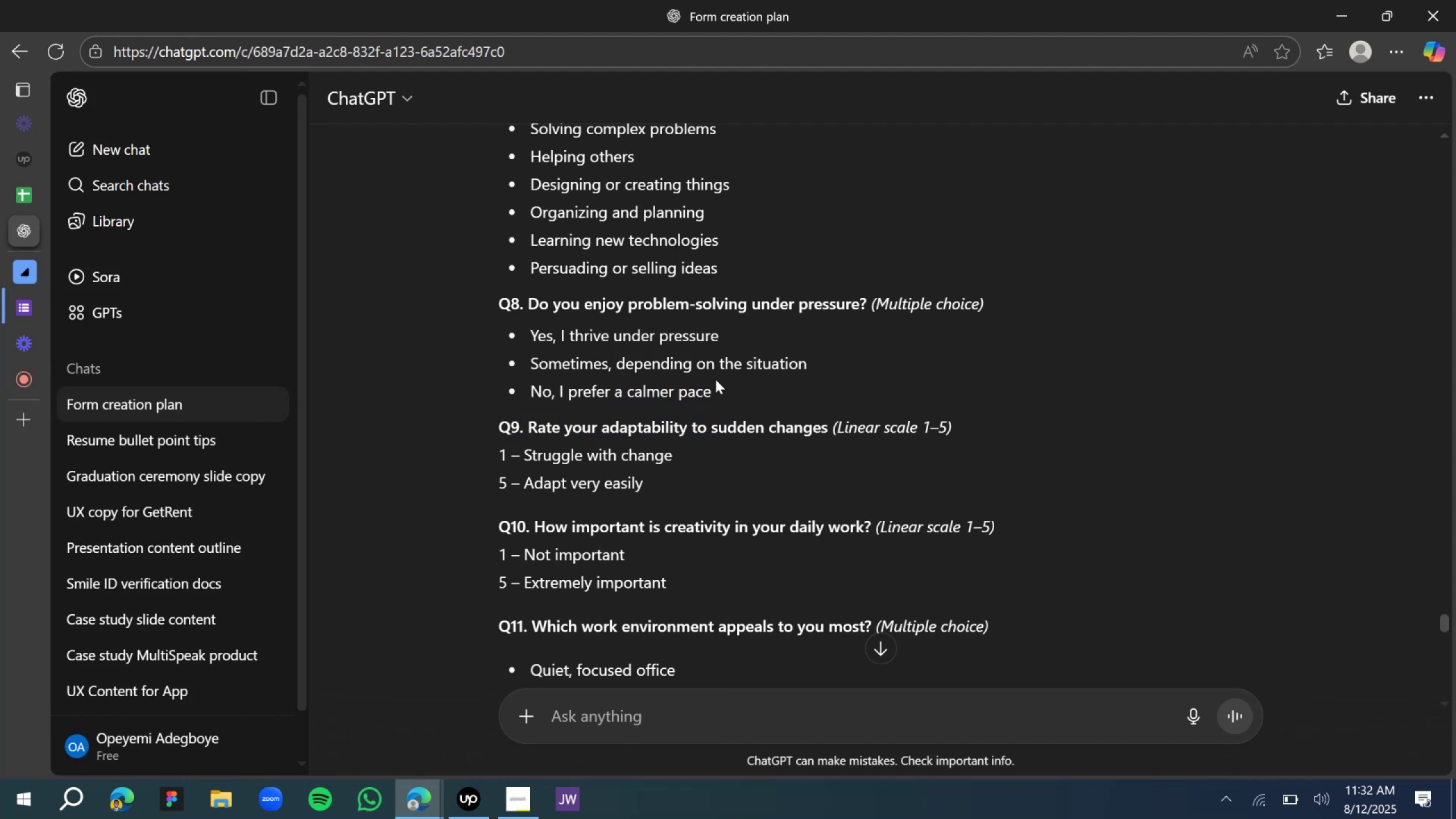 
left_click_drag(start_coordinate=[716, 381], to_coordinate=[529, 329])
 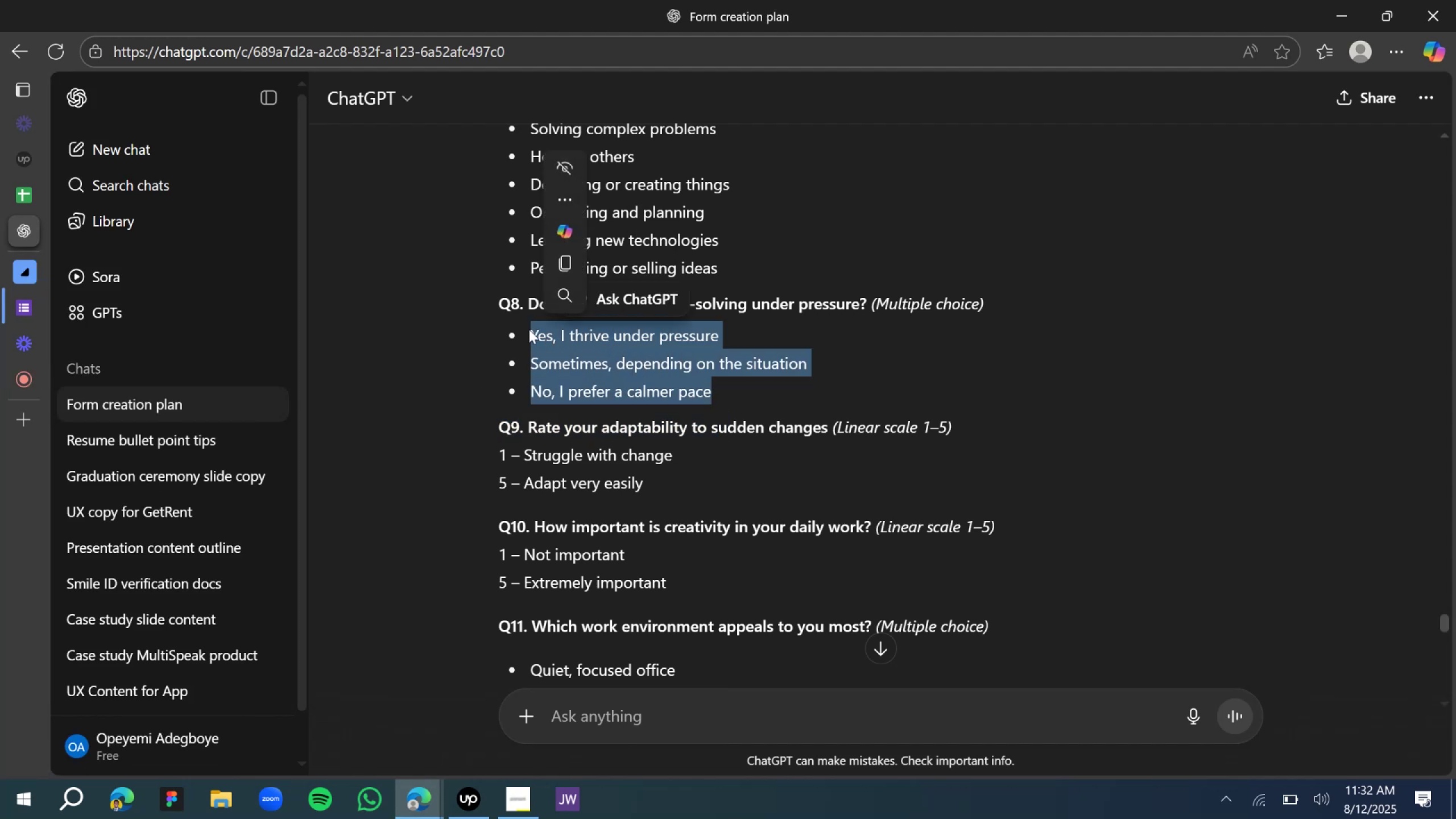 
key(Control+C)
 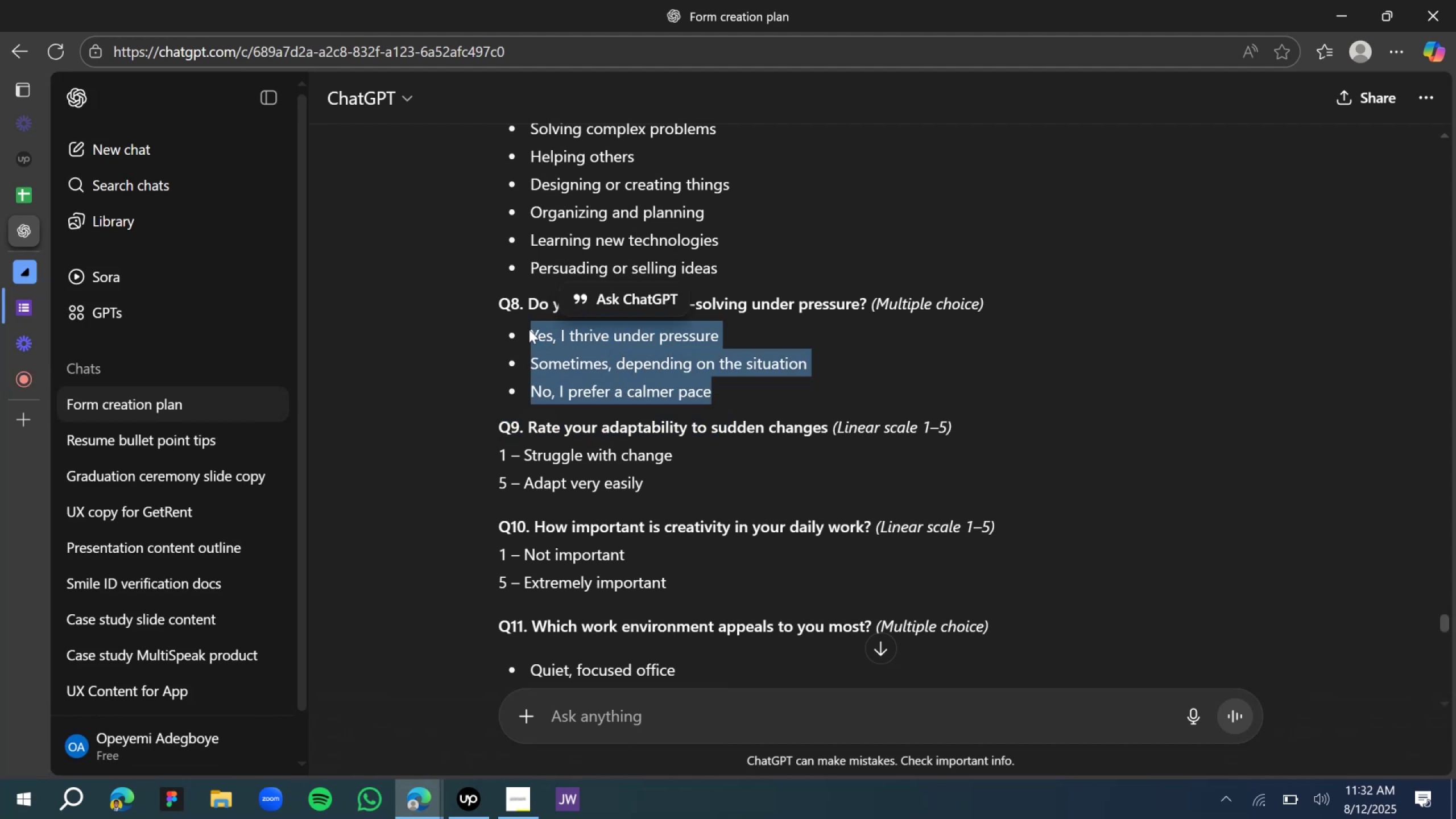 
key(Control+C)
 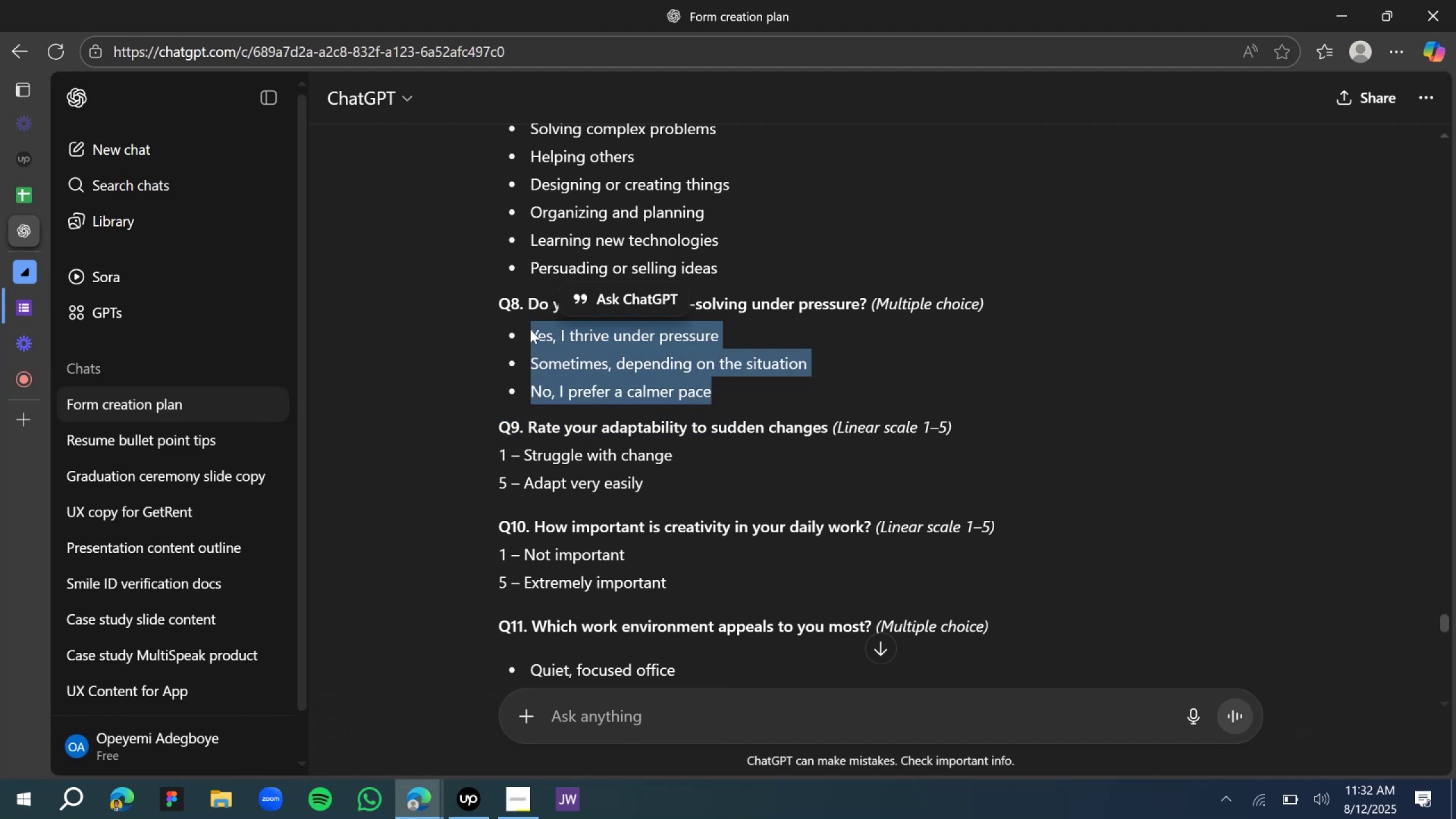 
key(Control+C)
 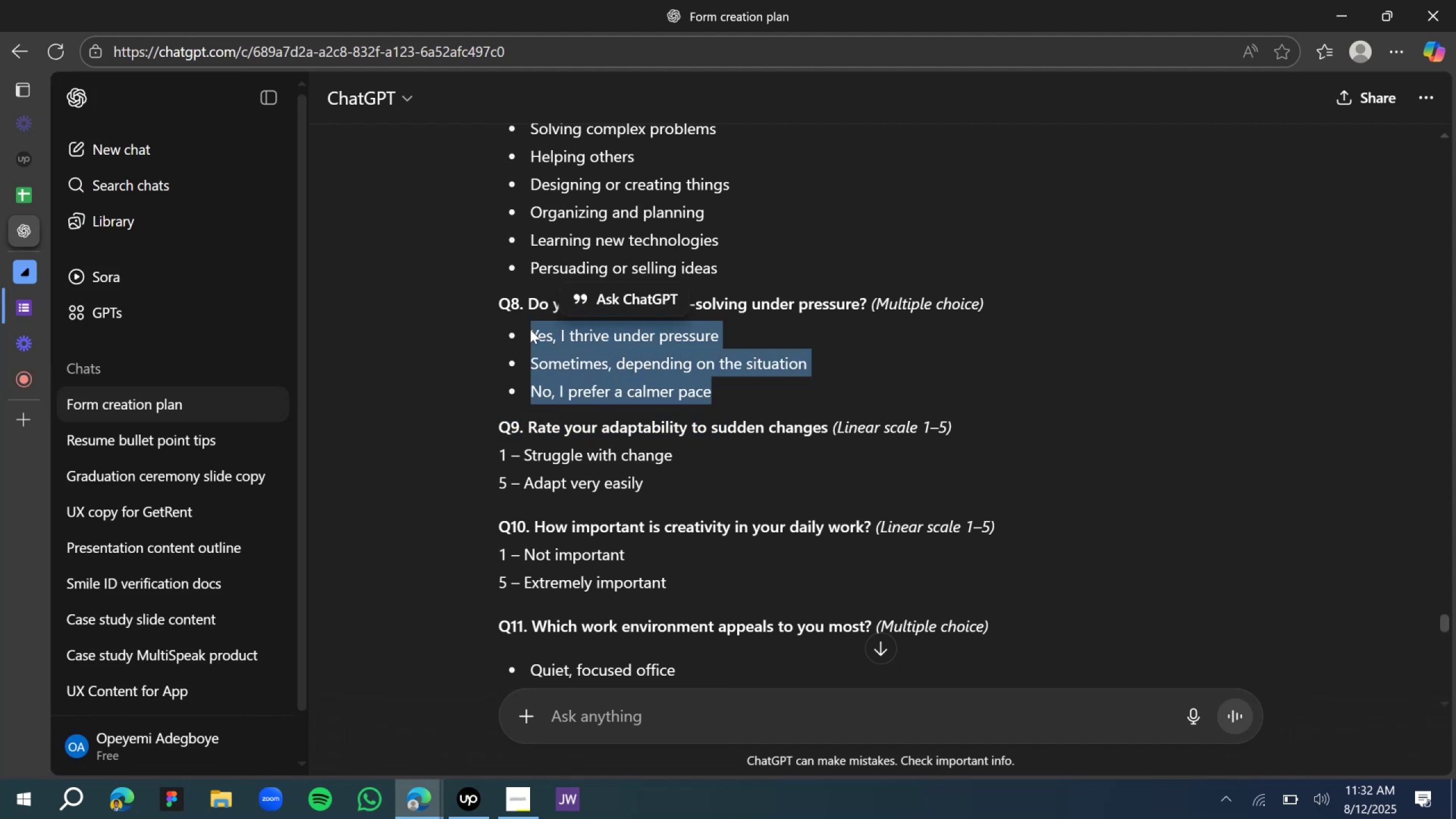 
key(Control+C)
 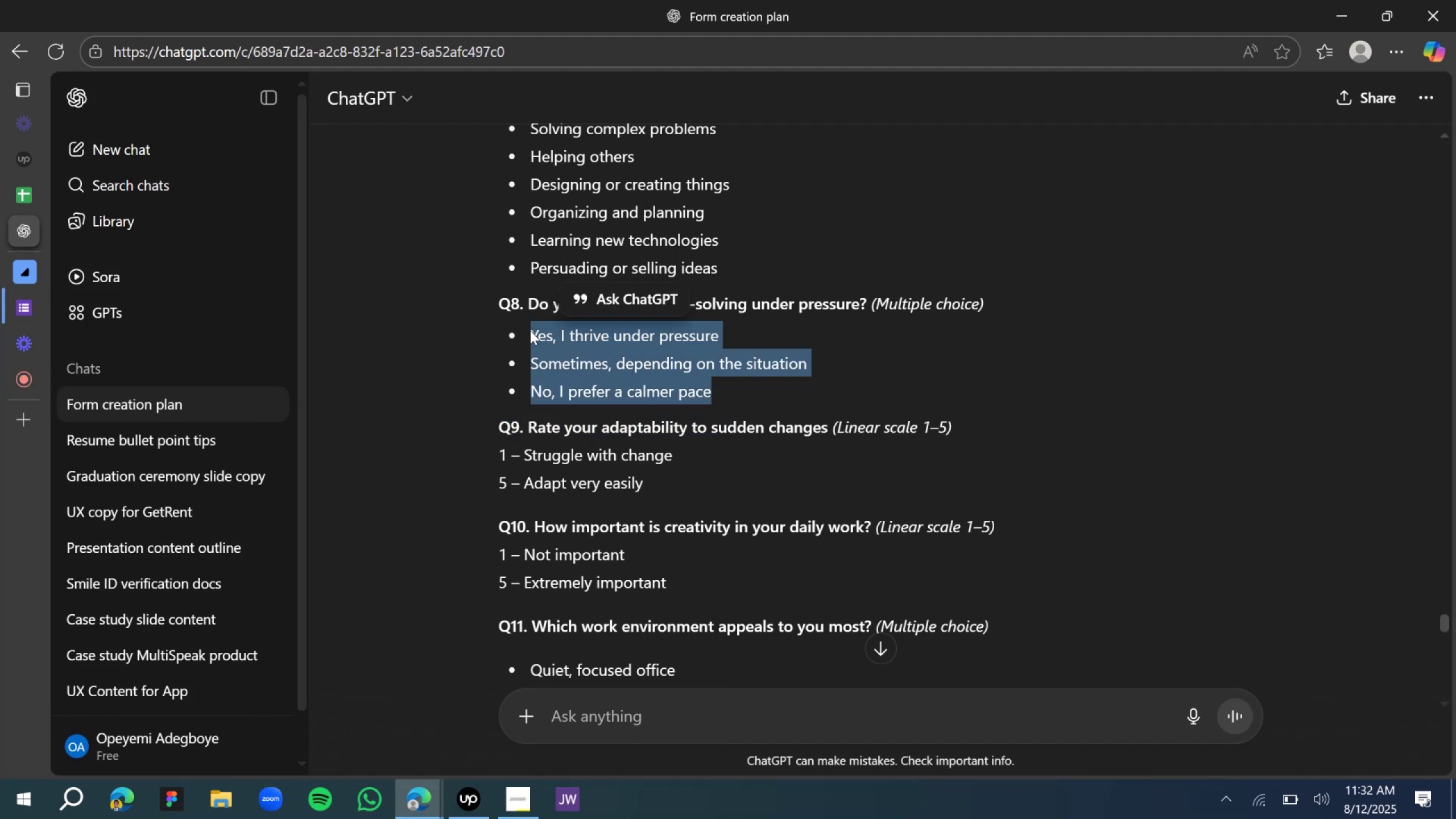 
key(Control+C)
 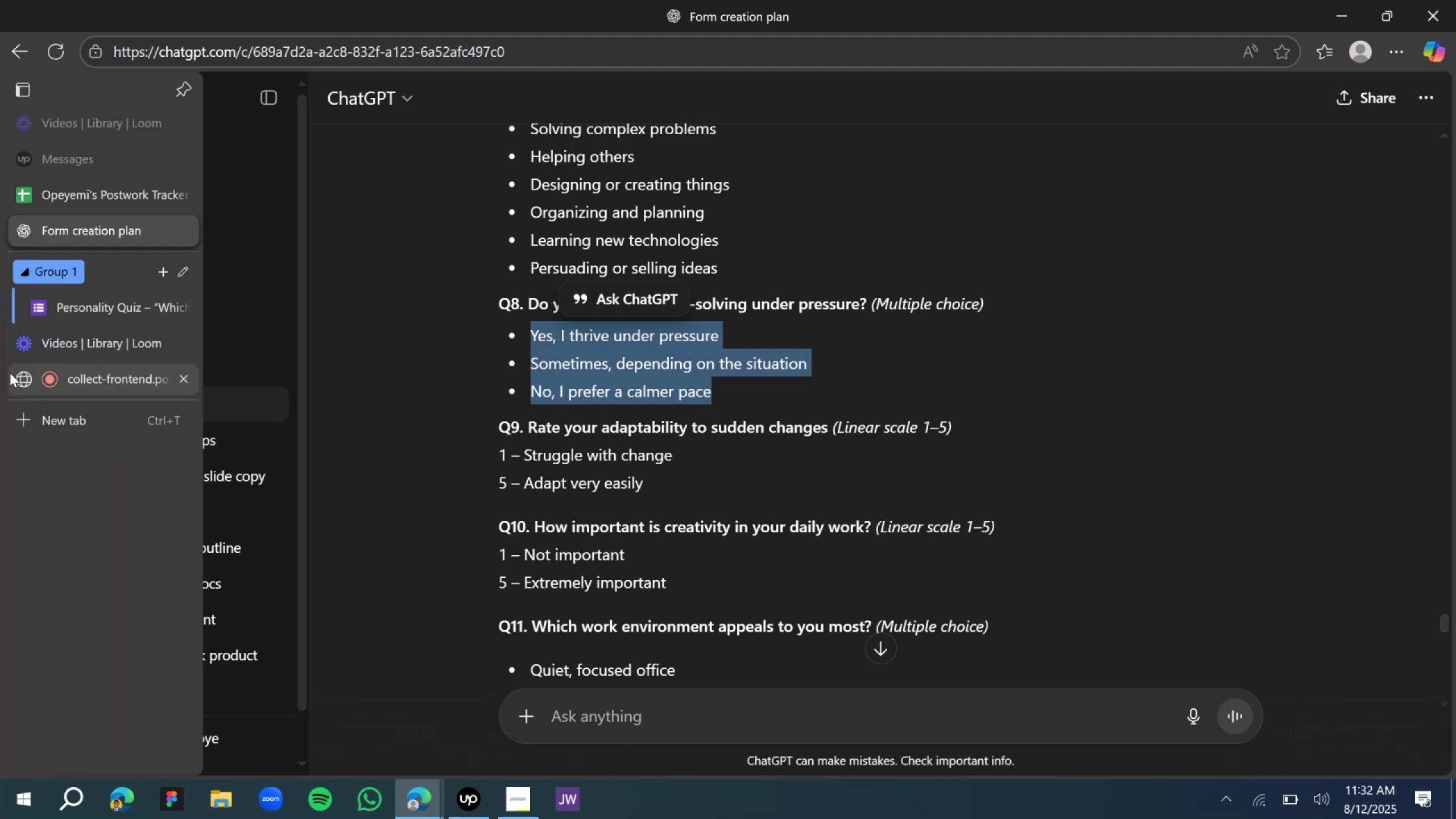 
left_click([30, 344])
 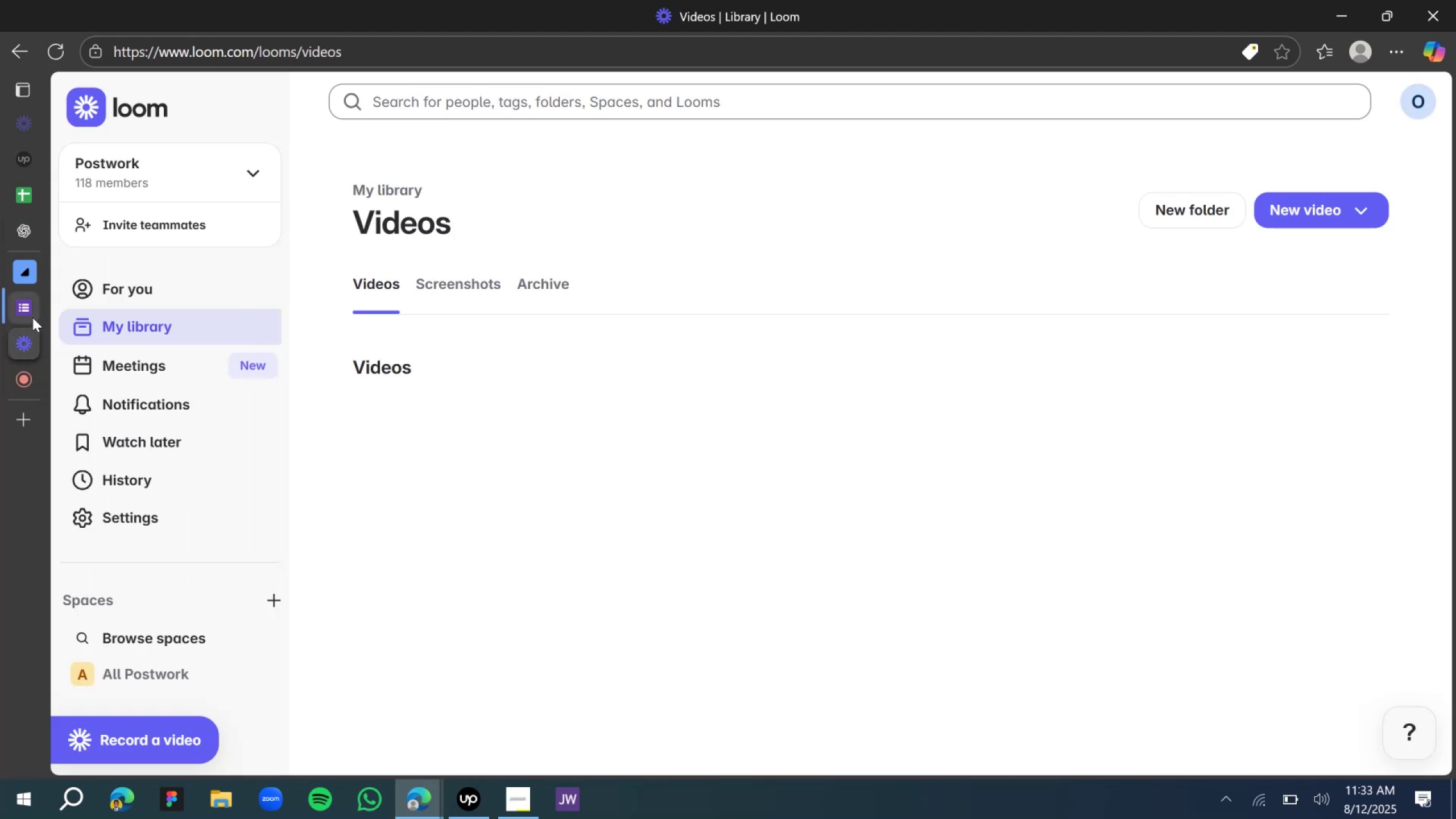 
left_click([32, 317])
 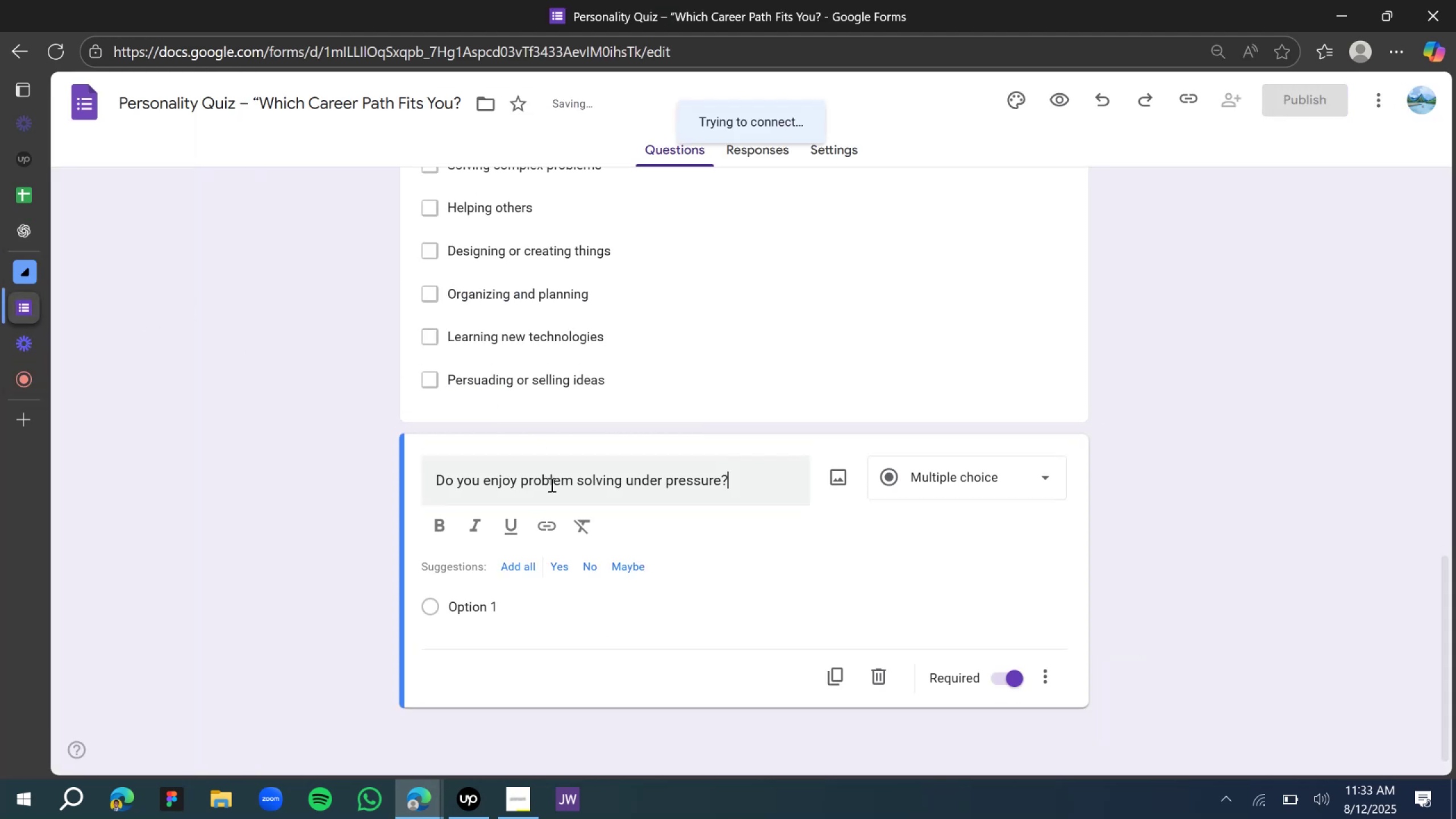 
left_click([491, 599])
 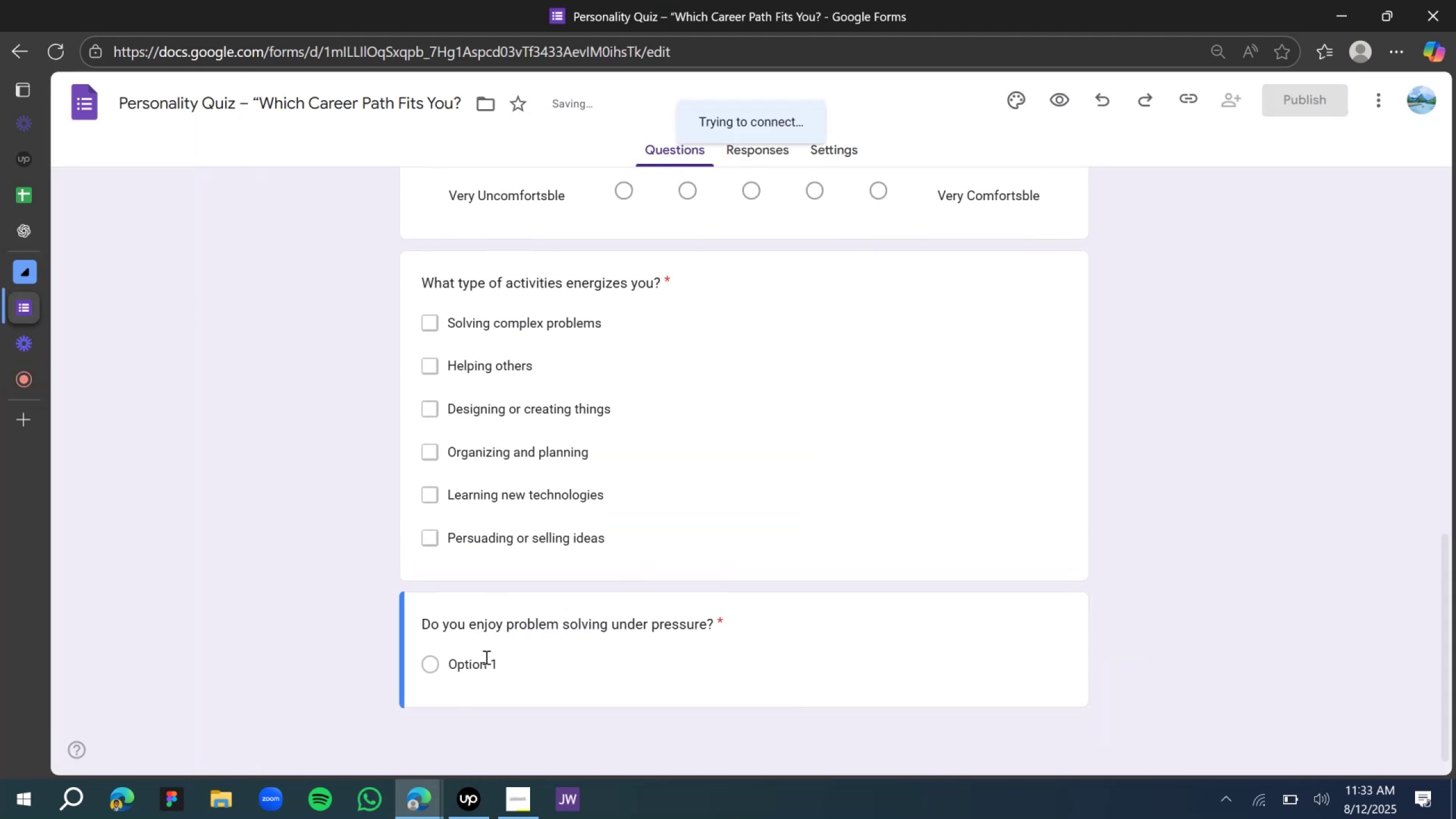 
left_click([485, 657])
 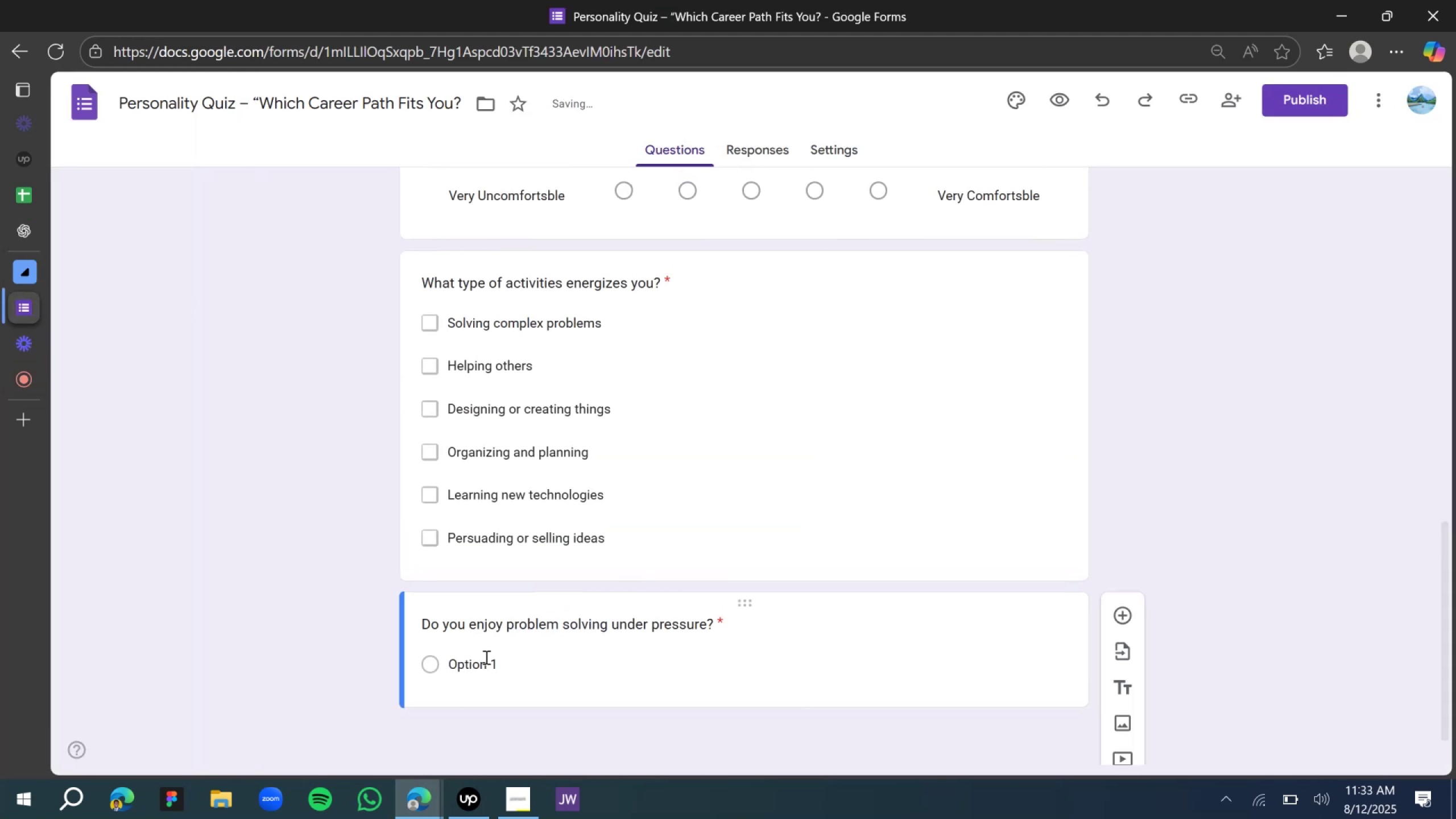 
double_click([485, 657])
 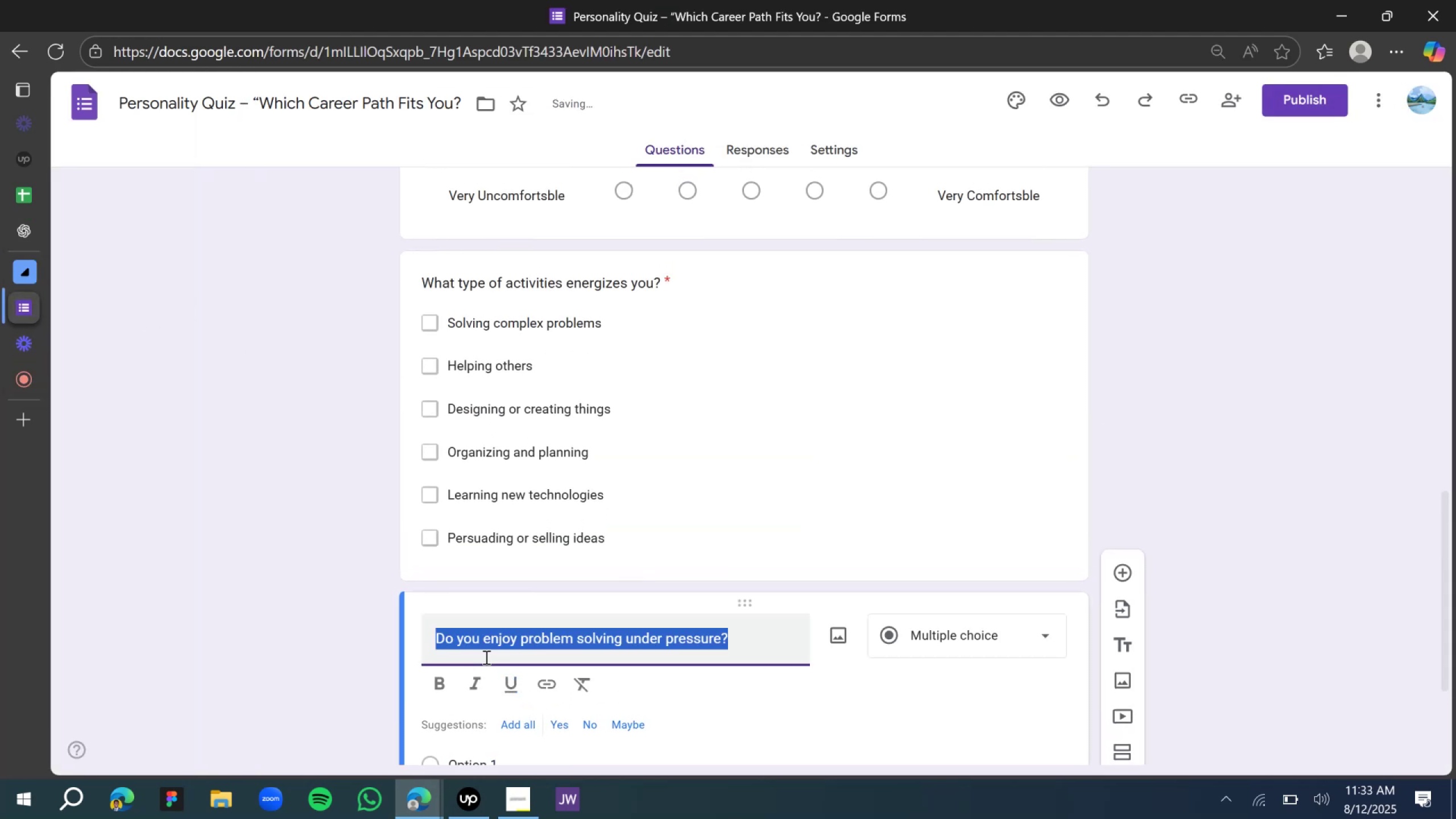 
scroll: coordinate [485, 657], scroll_direction: down, amount: 7.0
 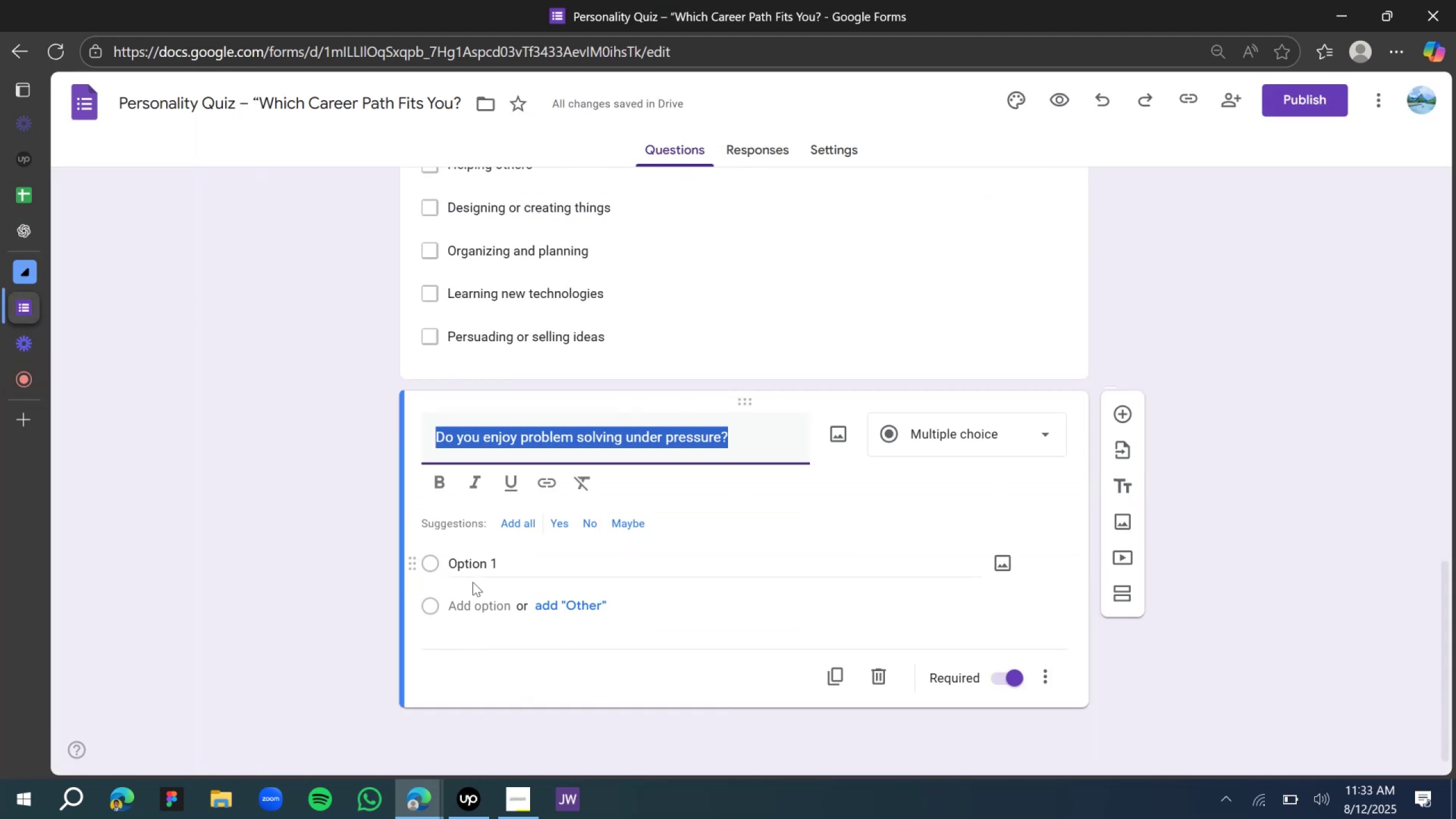 
left_click([473, 574])
 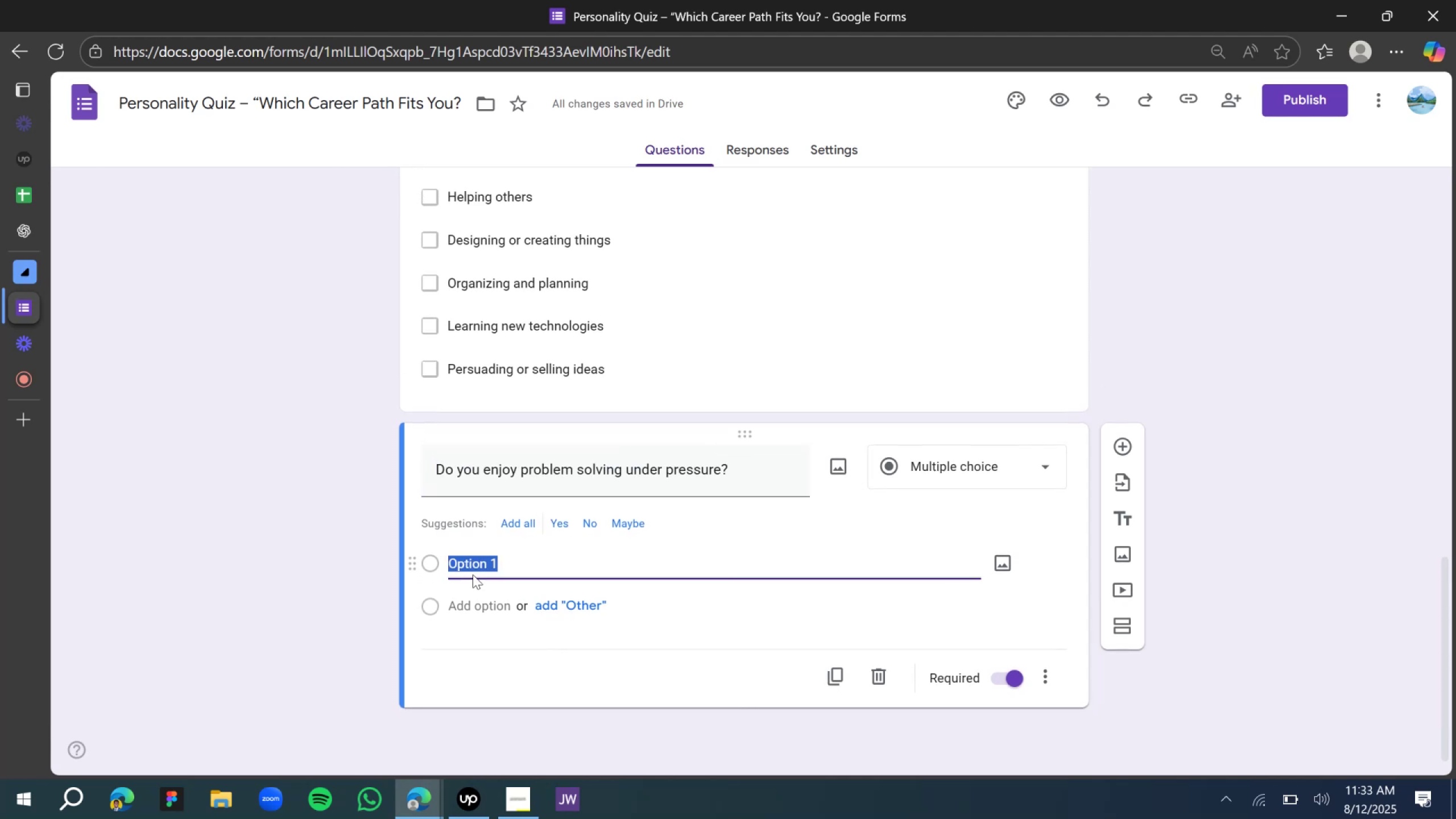 
key(Control+V)
 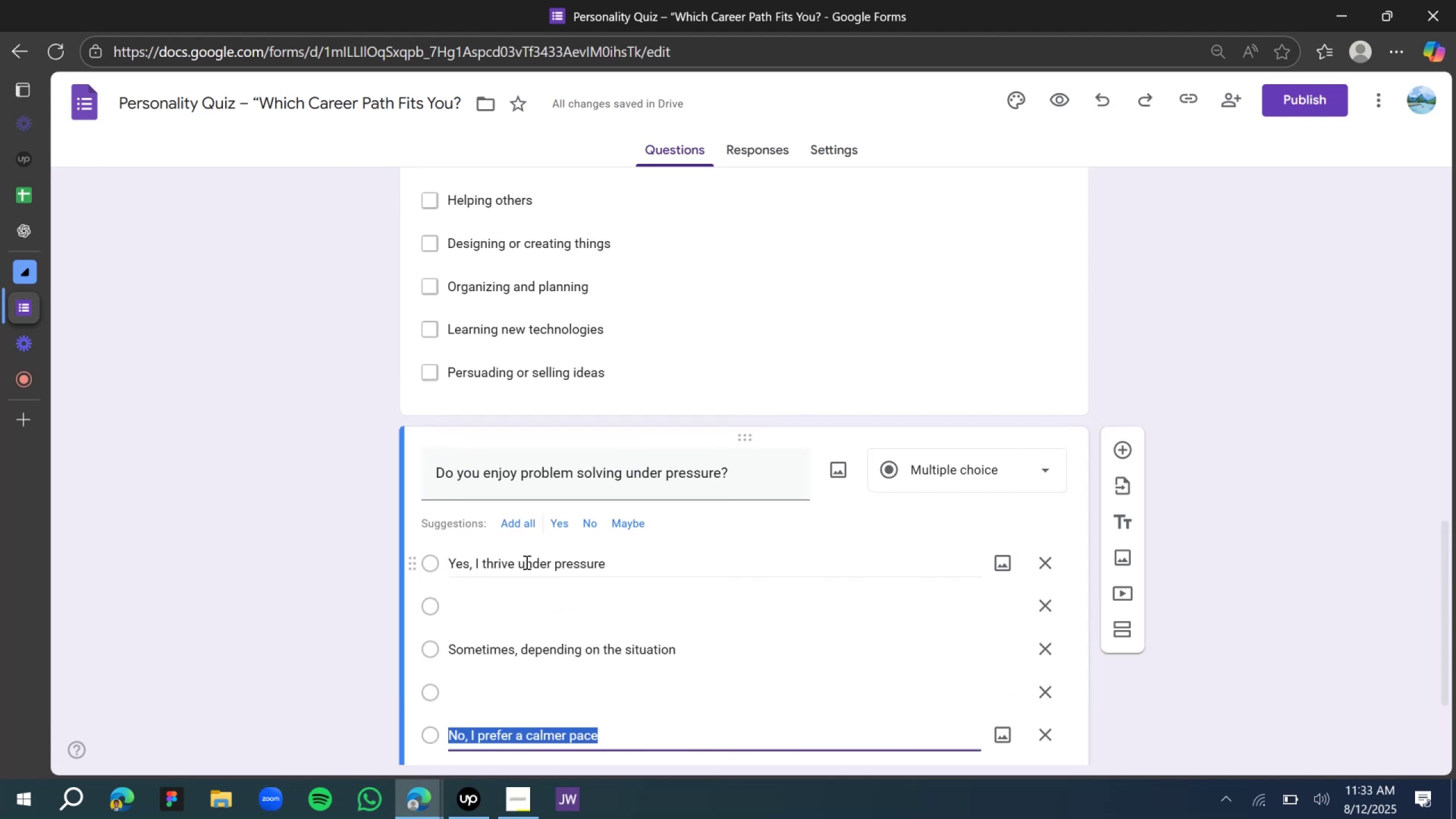 
wait(6.7)
 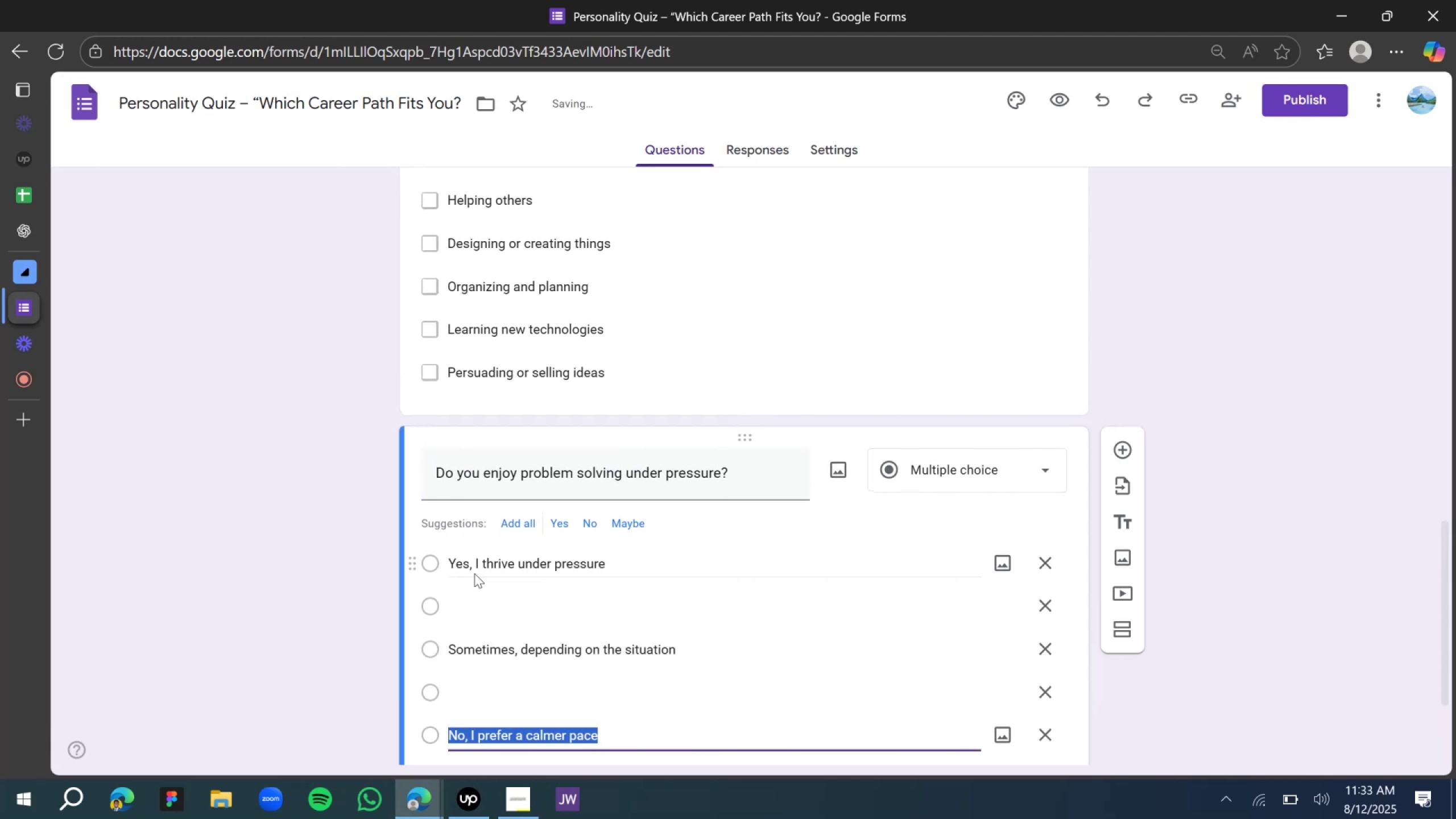 
left_click([1045, 611])
 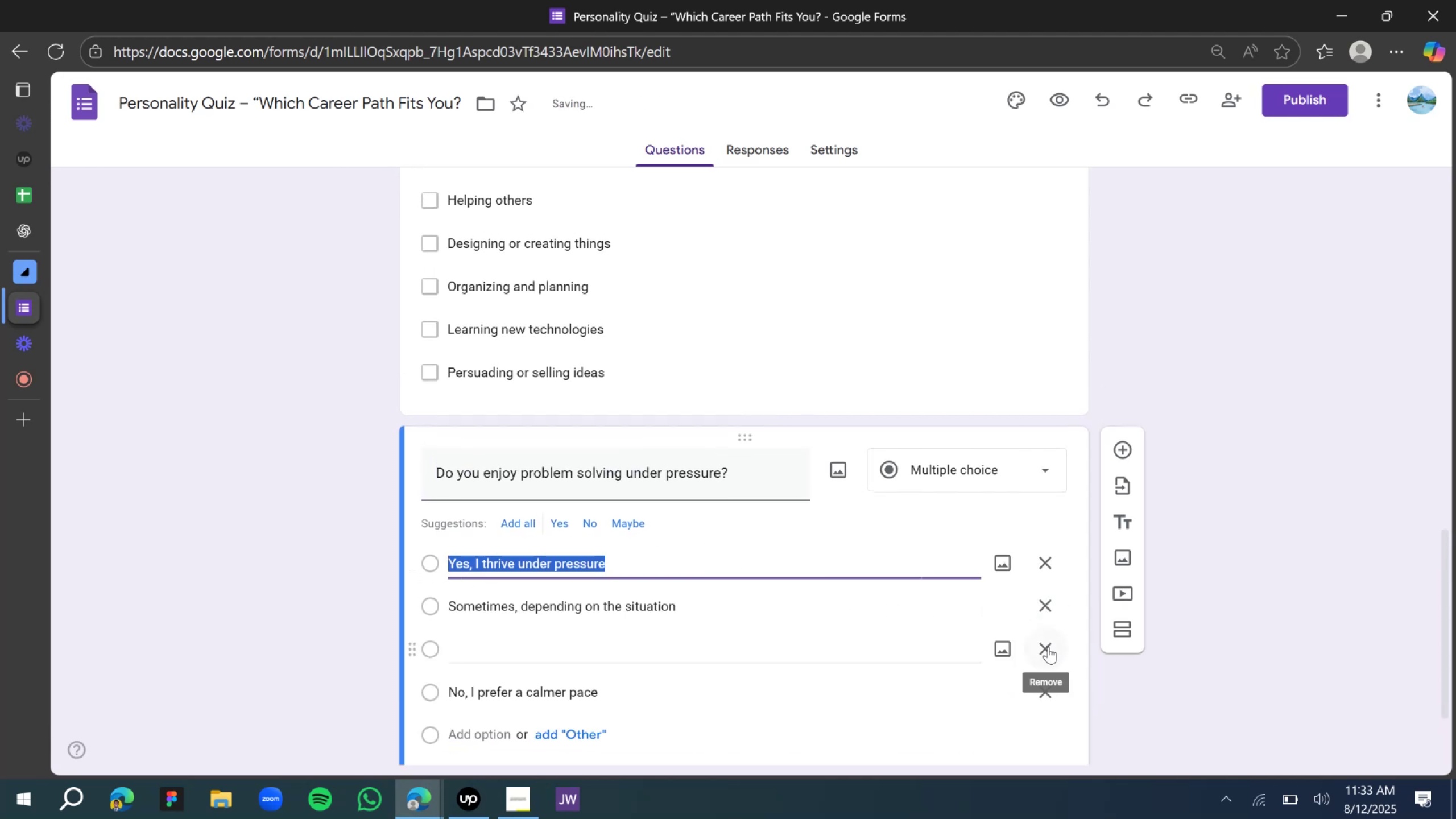 
left_click([1049, 649])
 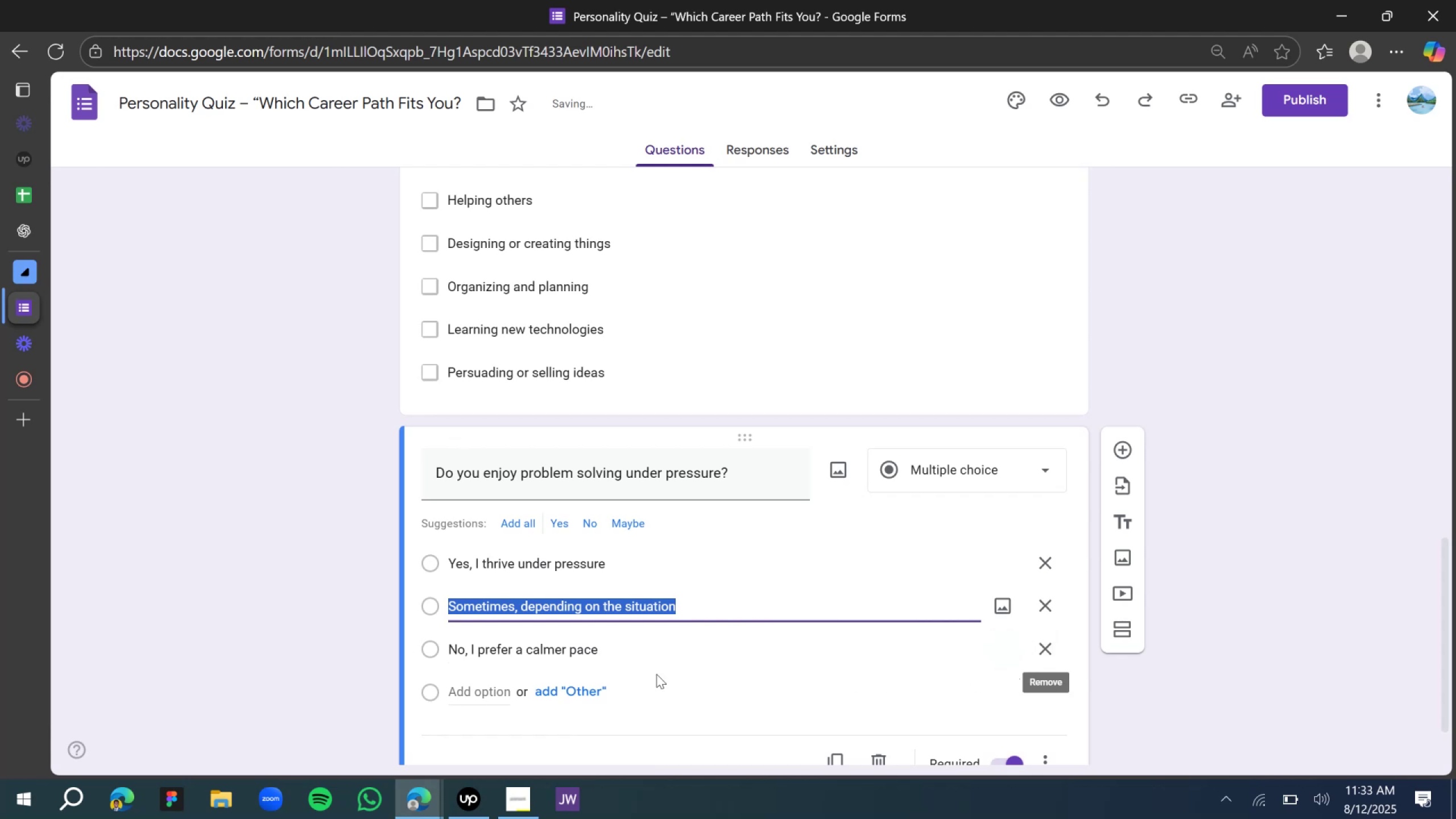 
left_click([554, 655])
 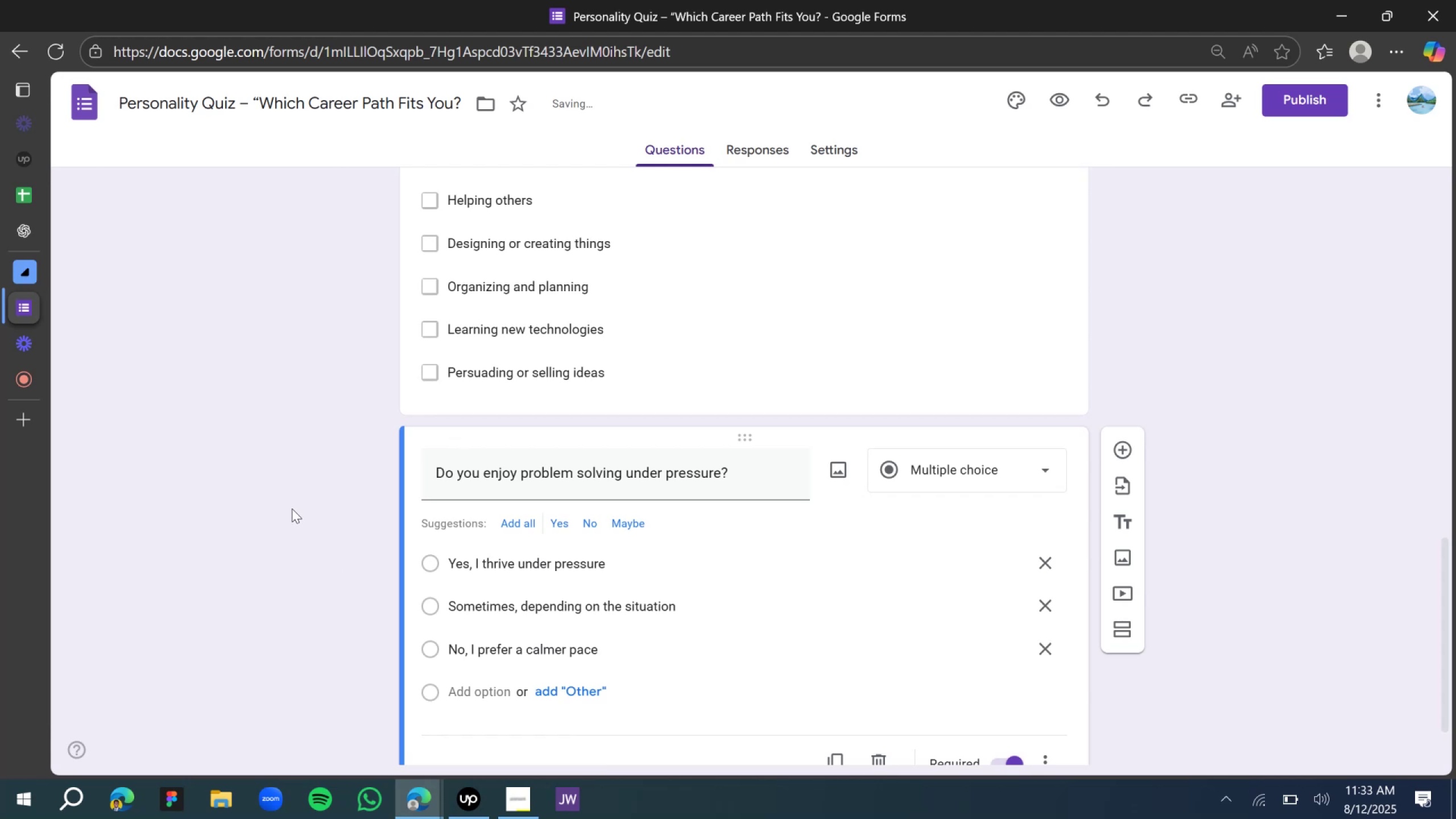 
wait(15.98)
 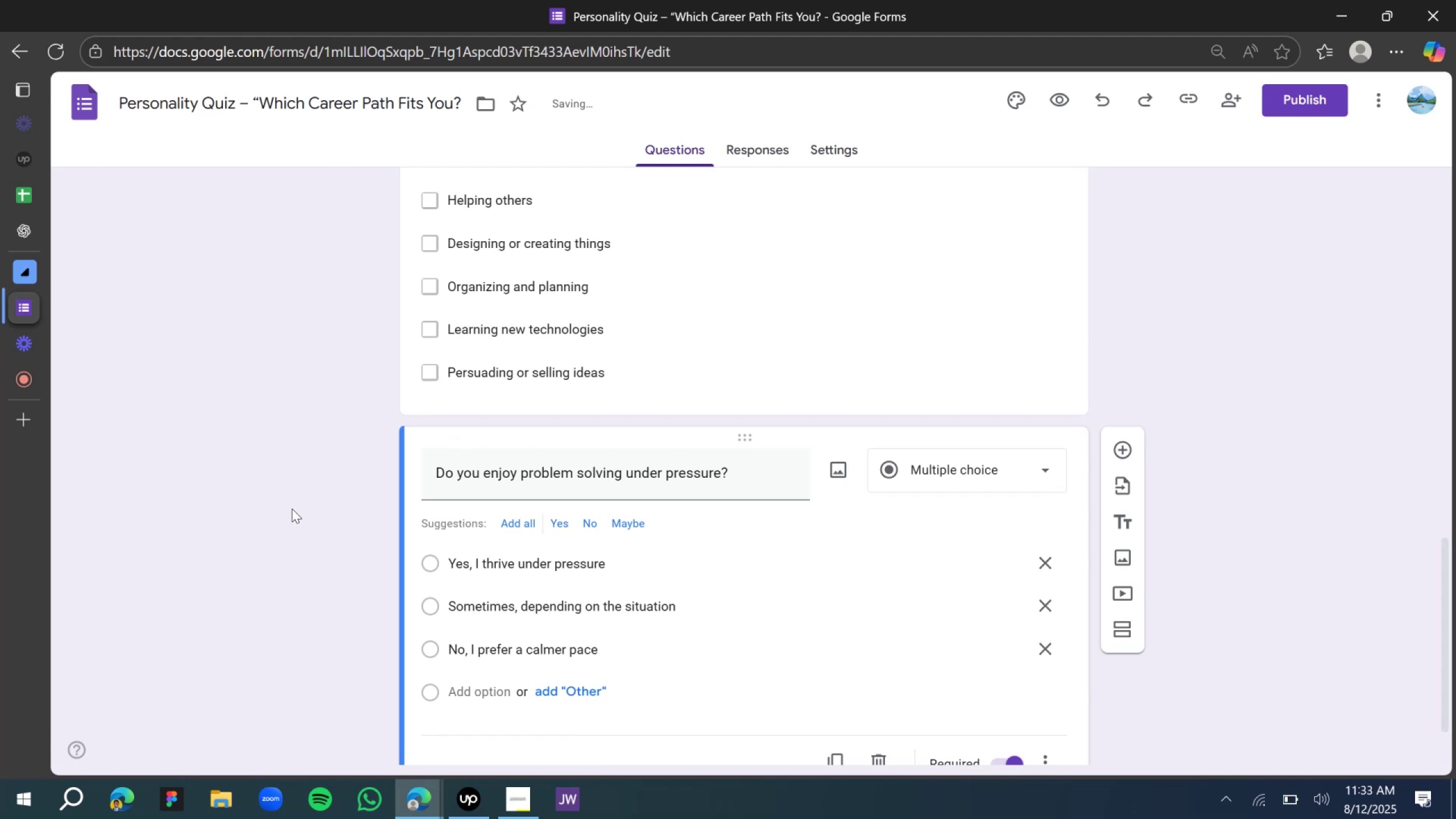 
scroll: coordinate [399, 494], scroll_direction: down, amount: 8.0
 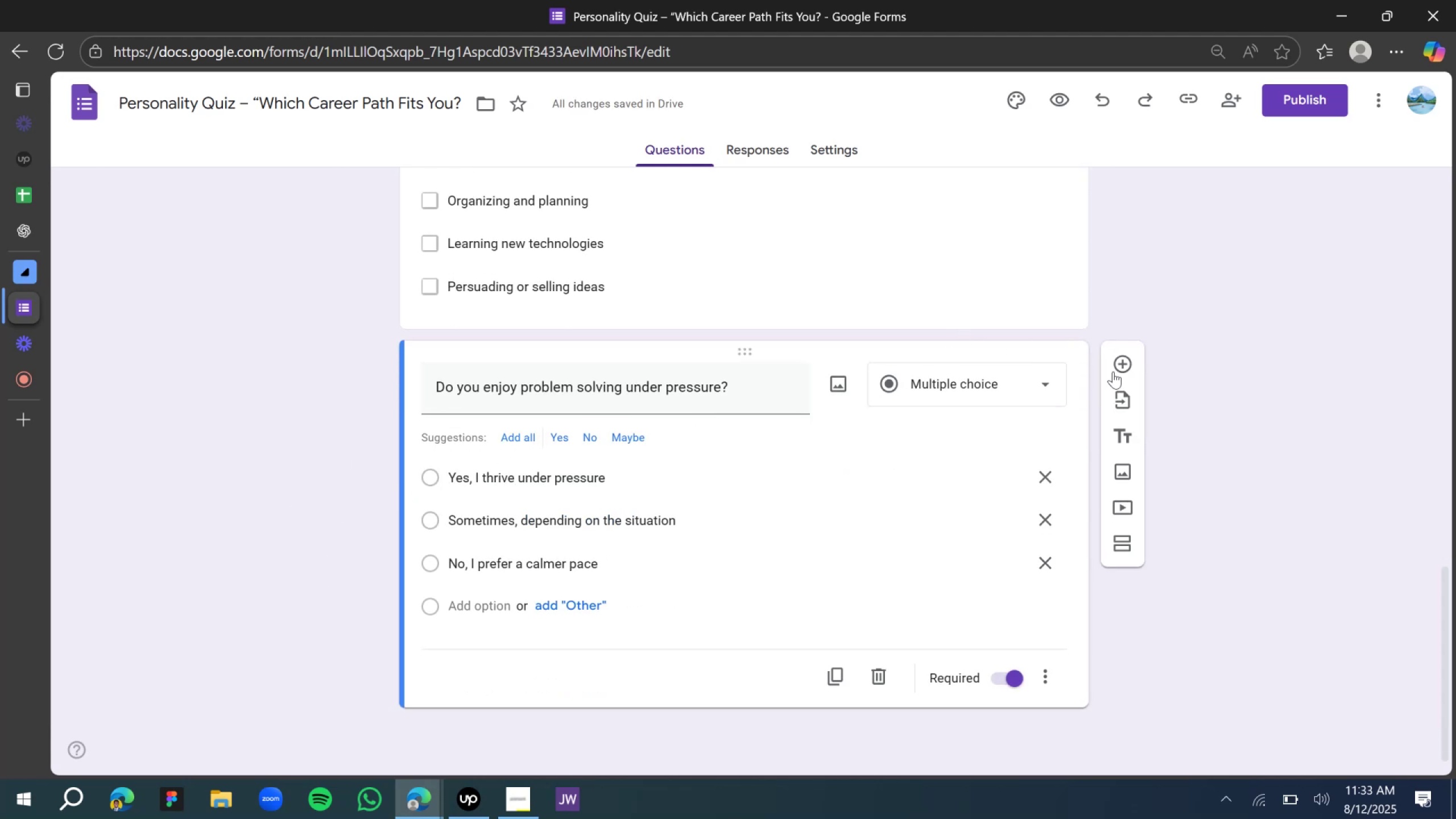 
left_click([1122, 367])
 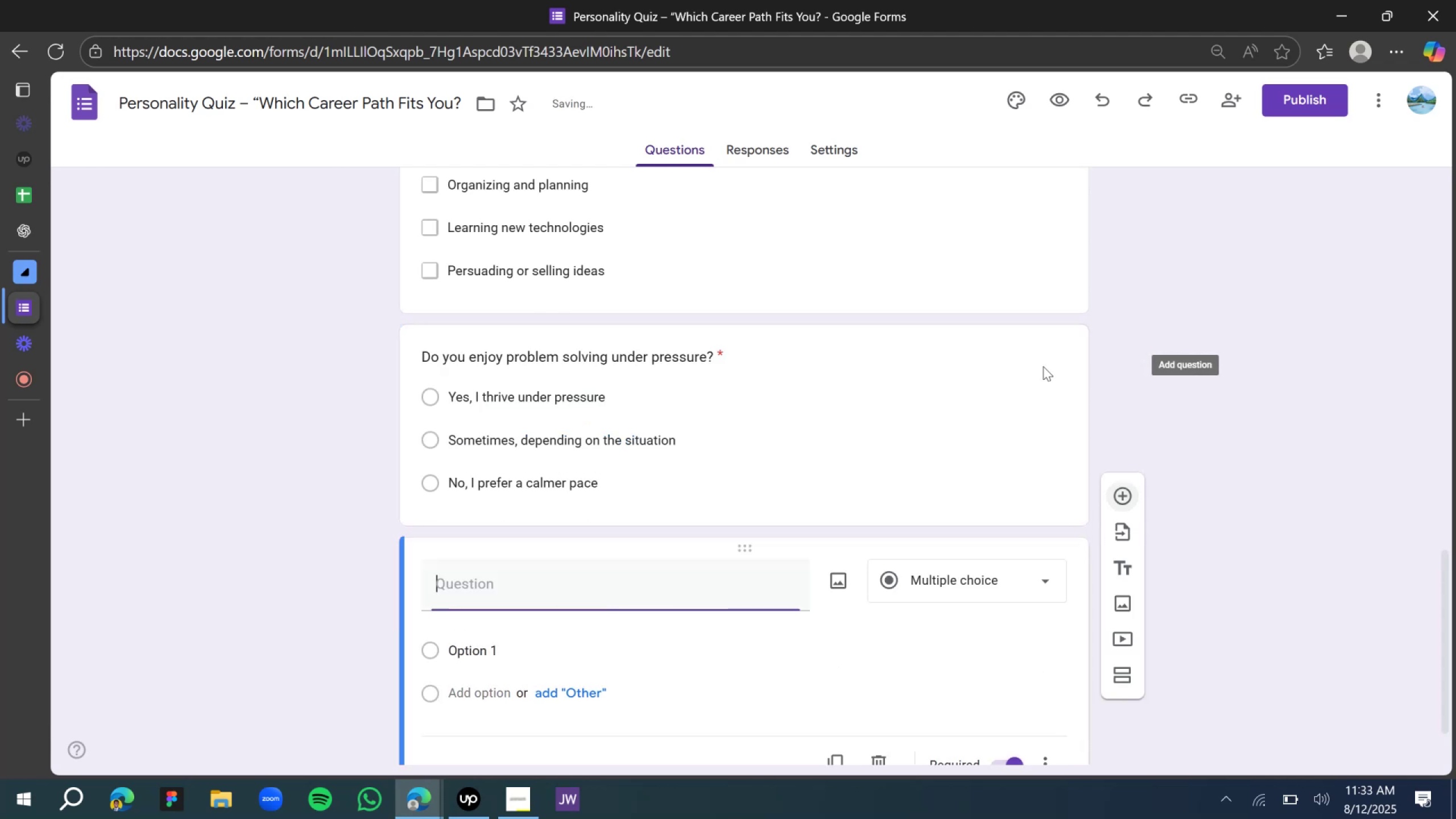 
scroll: coordinate [724, 450], scroll_direction: down, amount: 7.0
 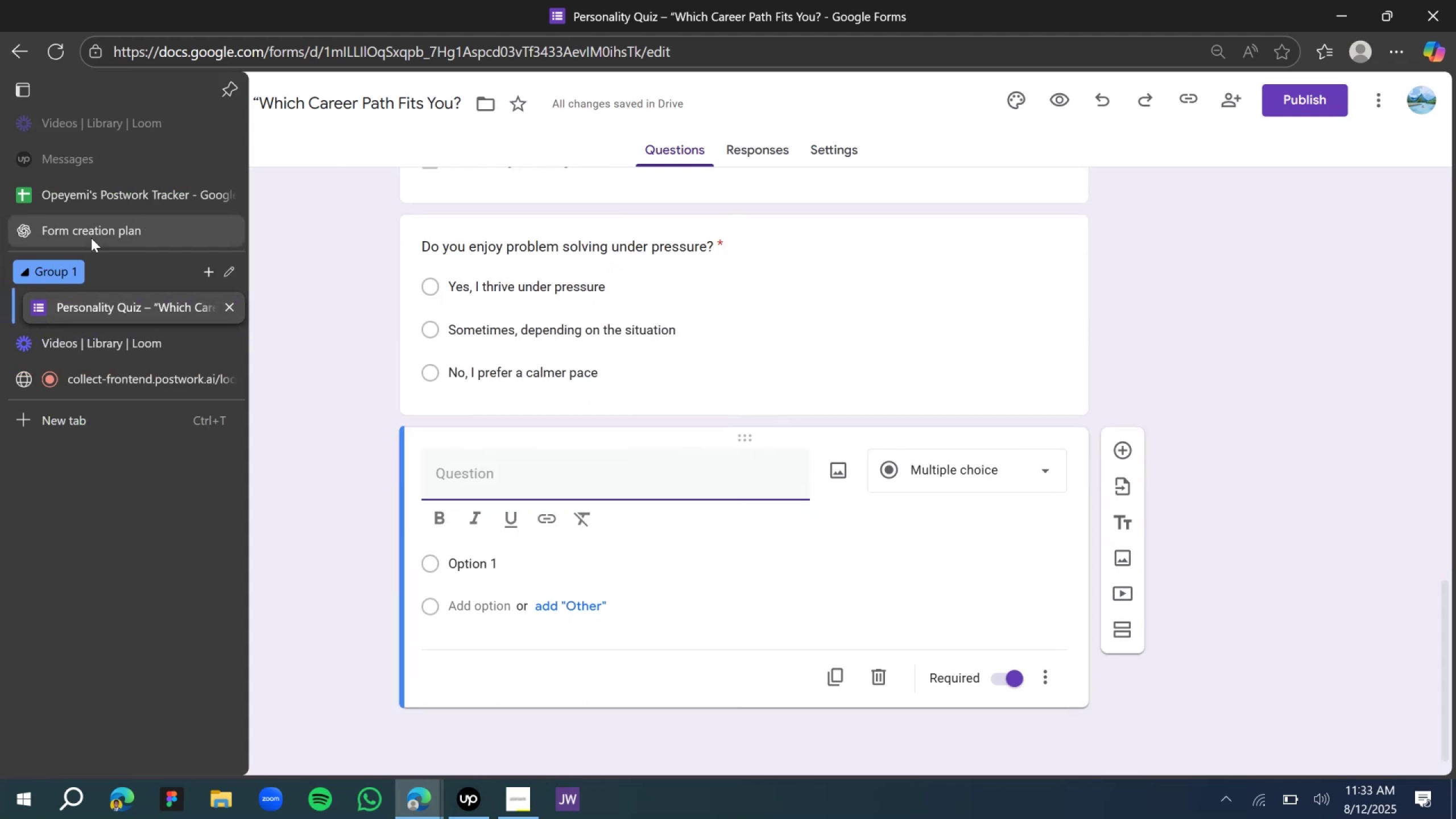 
left_click([106, 234])
 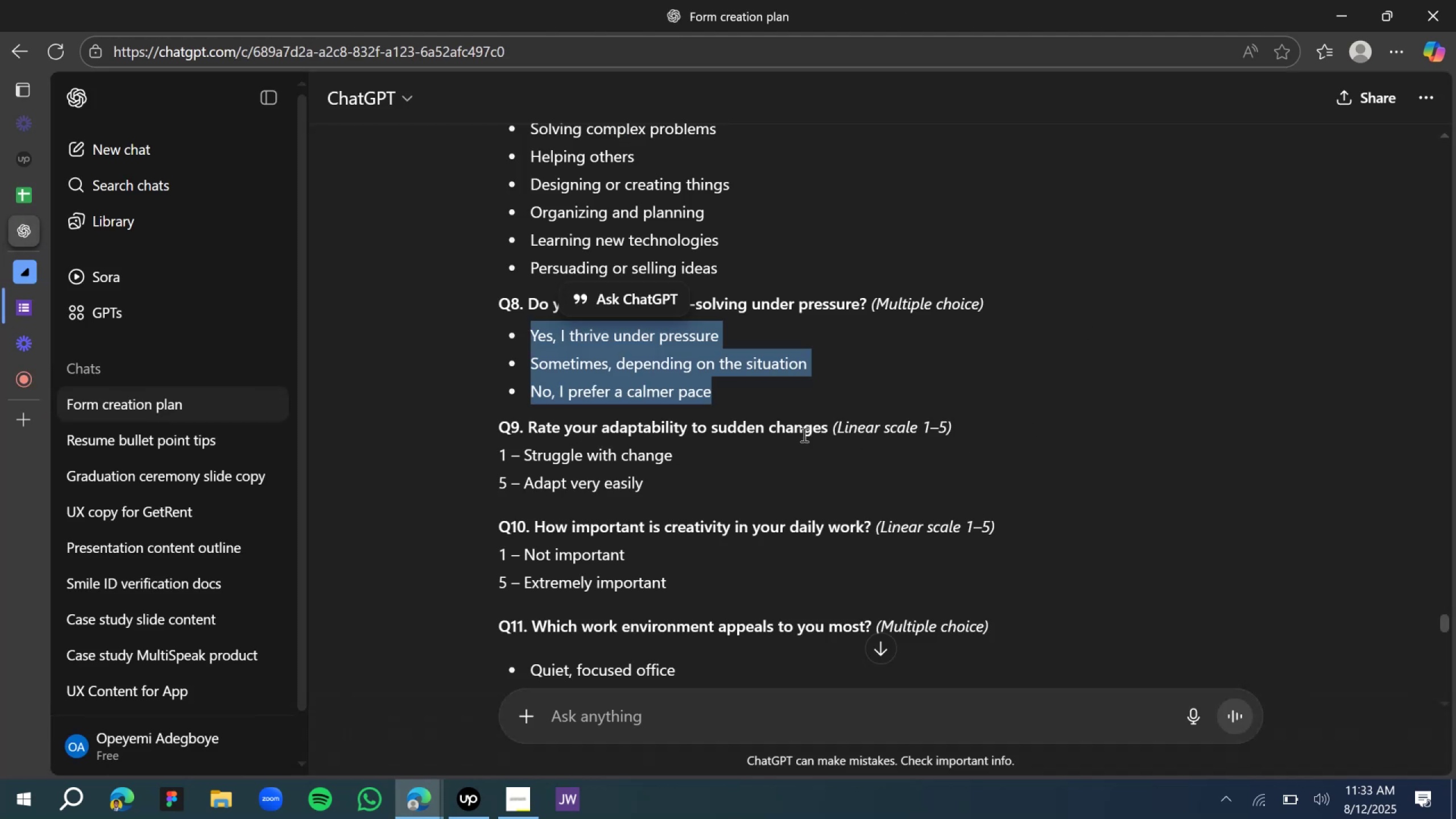 
scroll: coordinate [777, 420], scroll_direction: down, amount: 2.0
 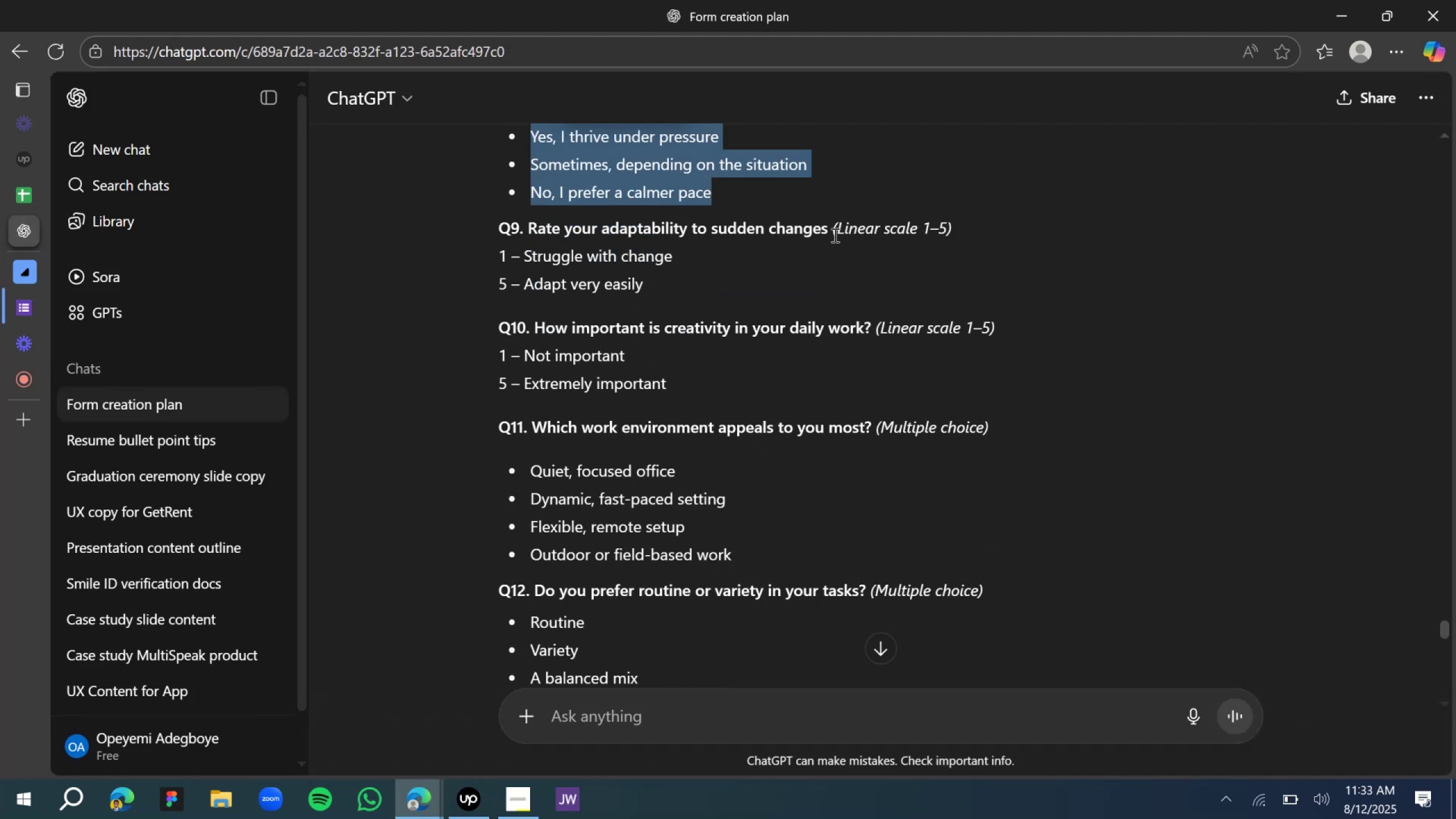 
left_click_drag(start_coordinate=[830, 233], to_coordinate=[532, 230])
 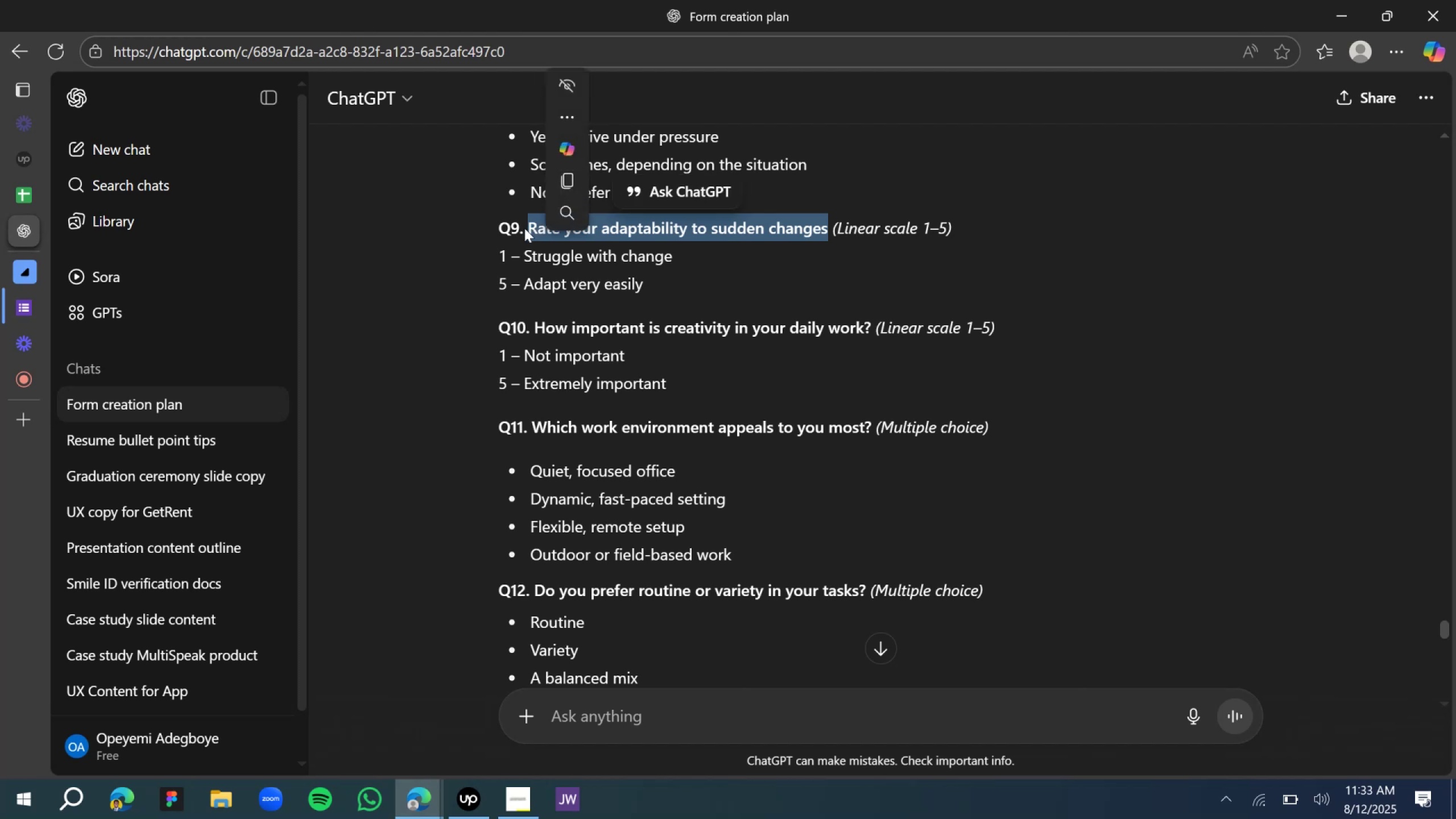 
key(Control+C)
 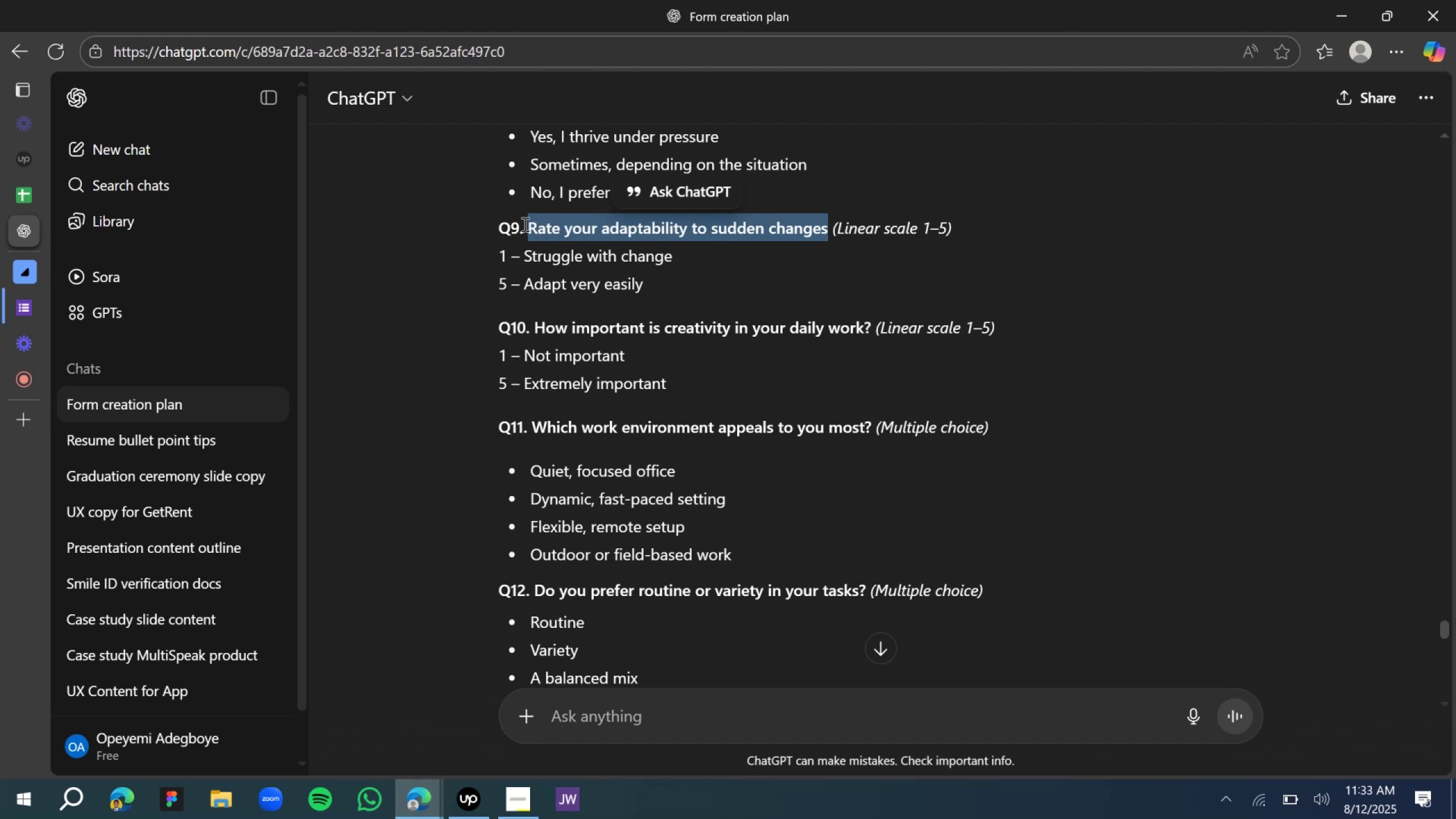 
key(Control+C)
 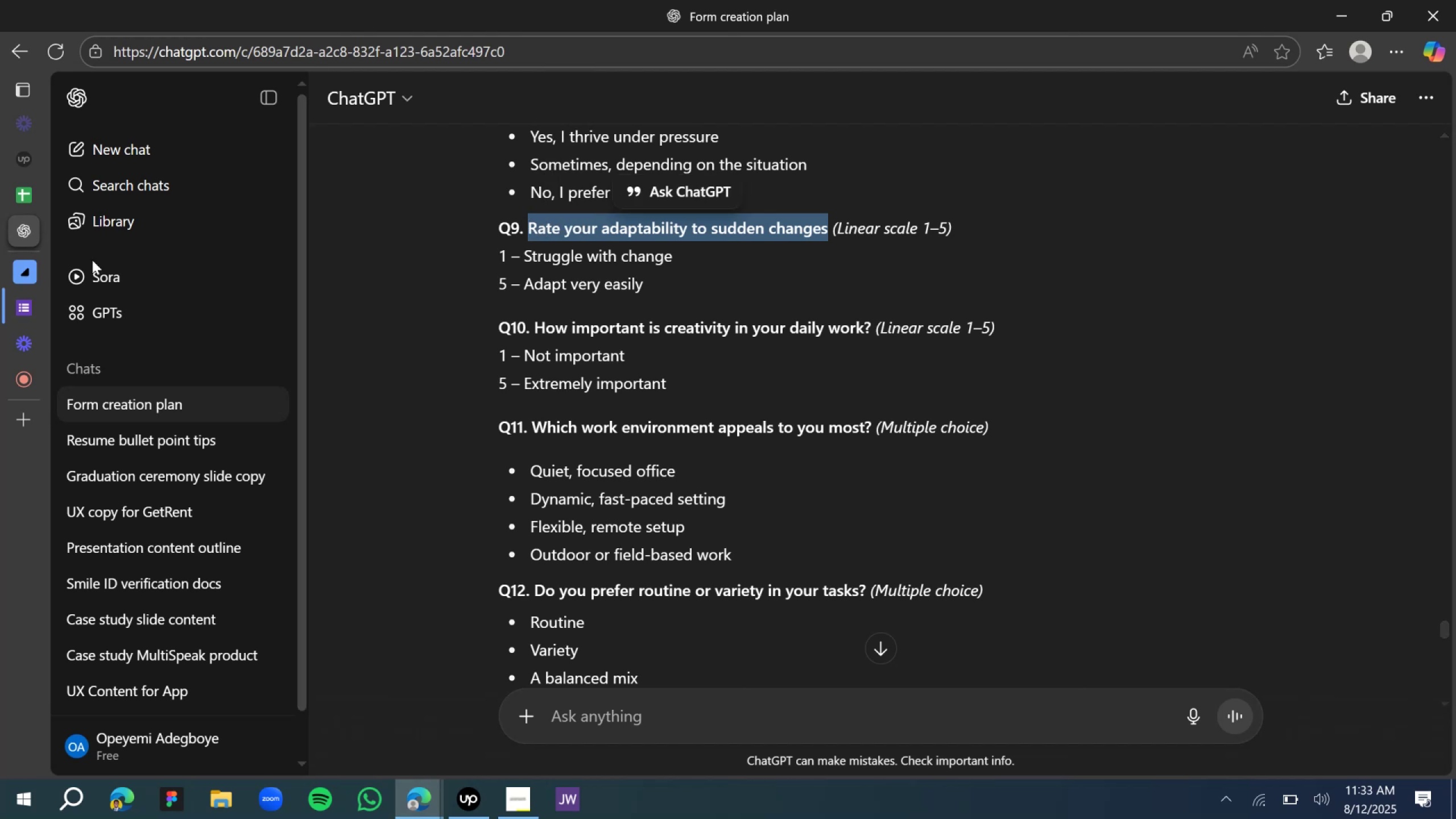 
key(Control+C)
 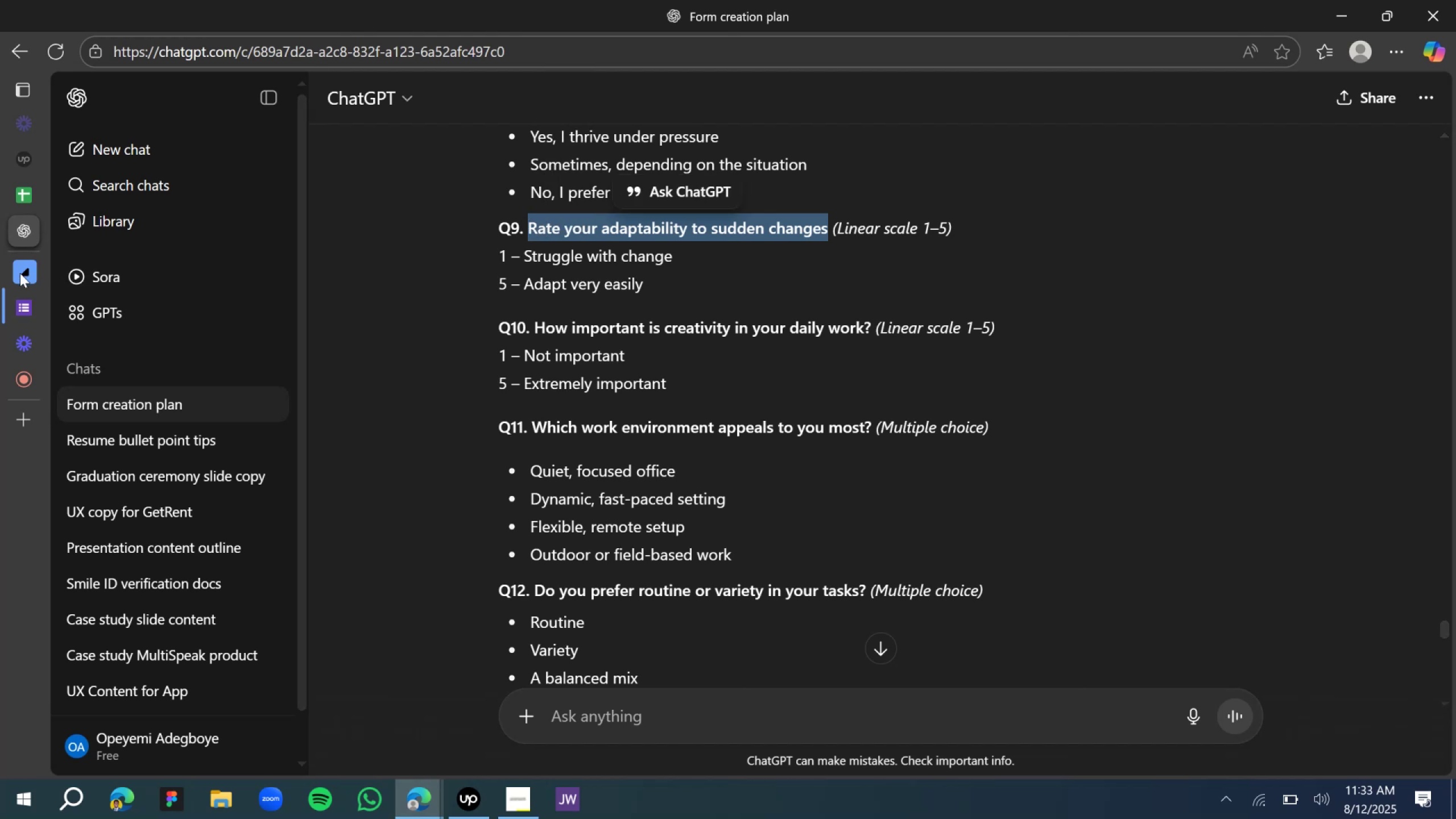 
key(Control+C)
 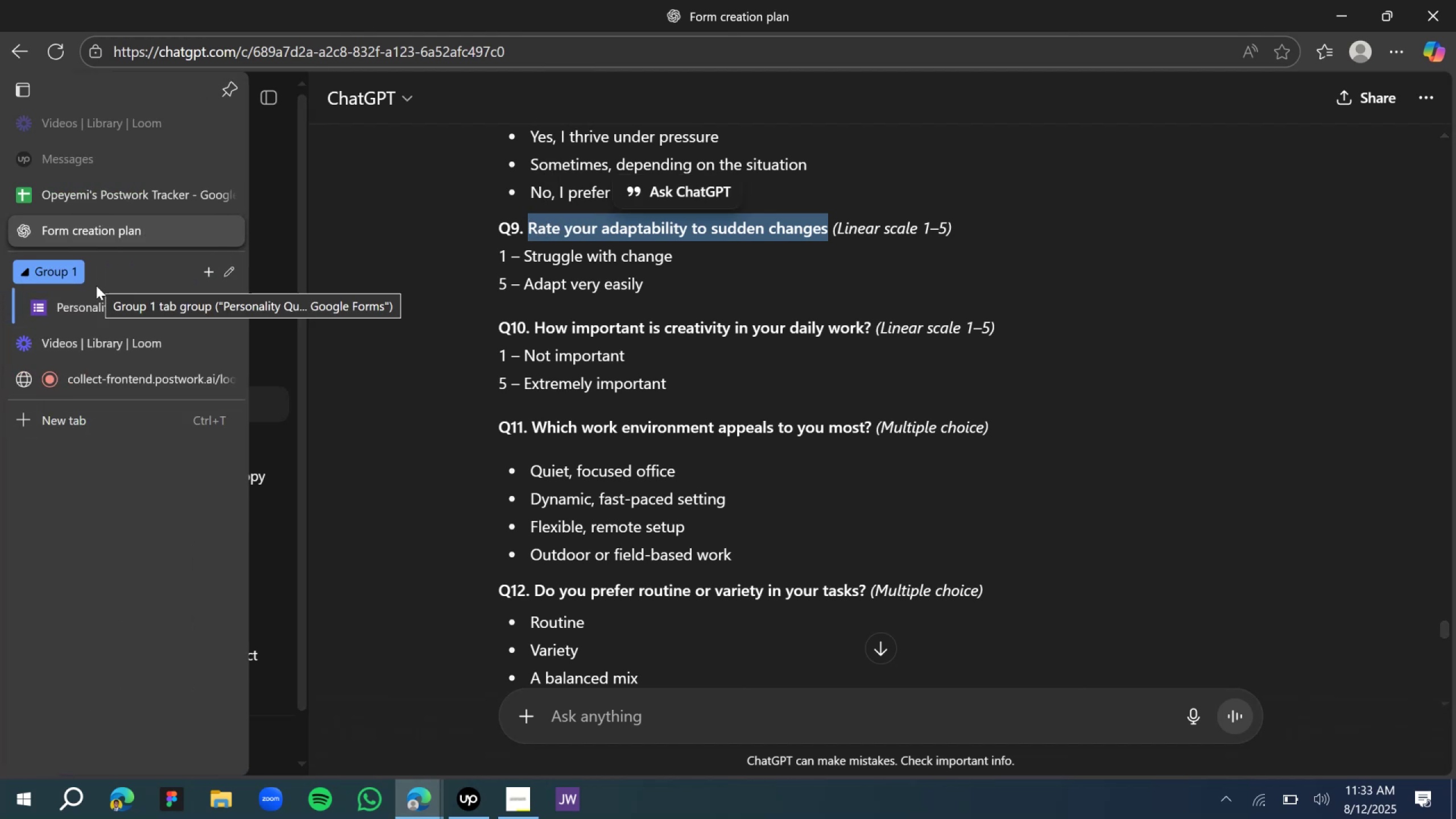 
left_click([104, 304])
 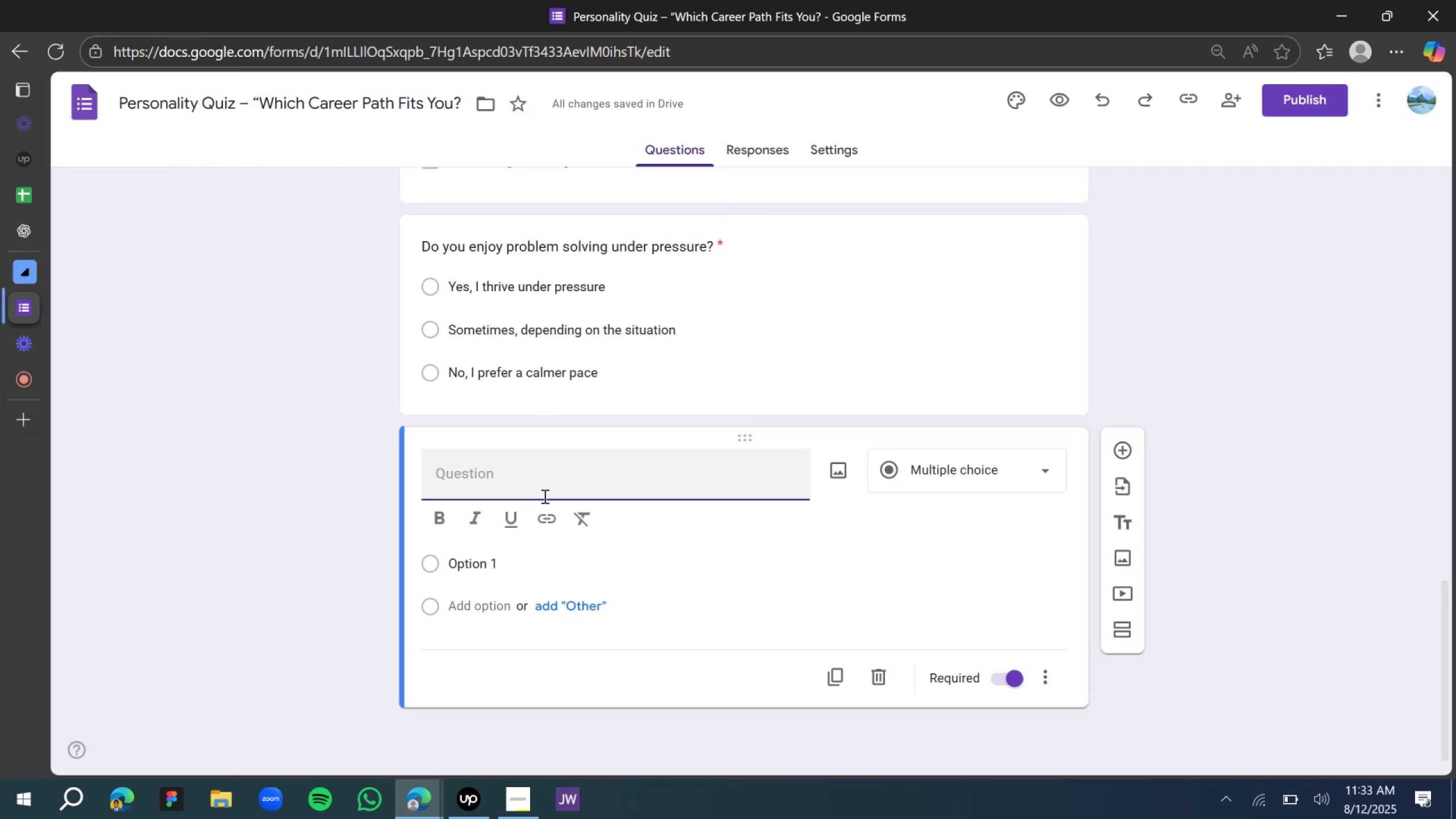 
key(Control+V)
 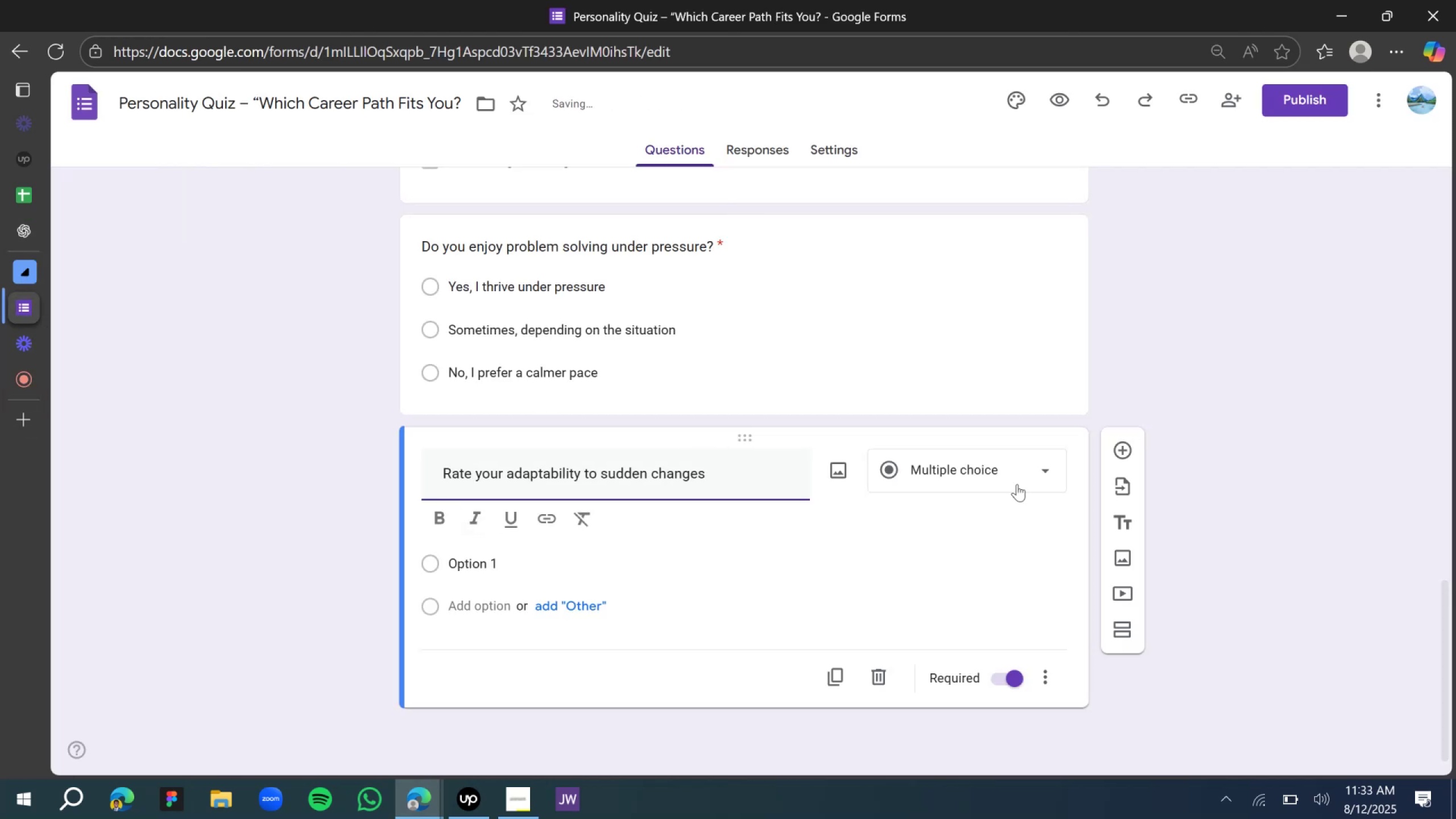 
left_click([1031, 474])
 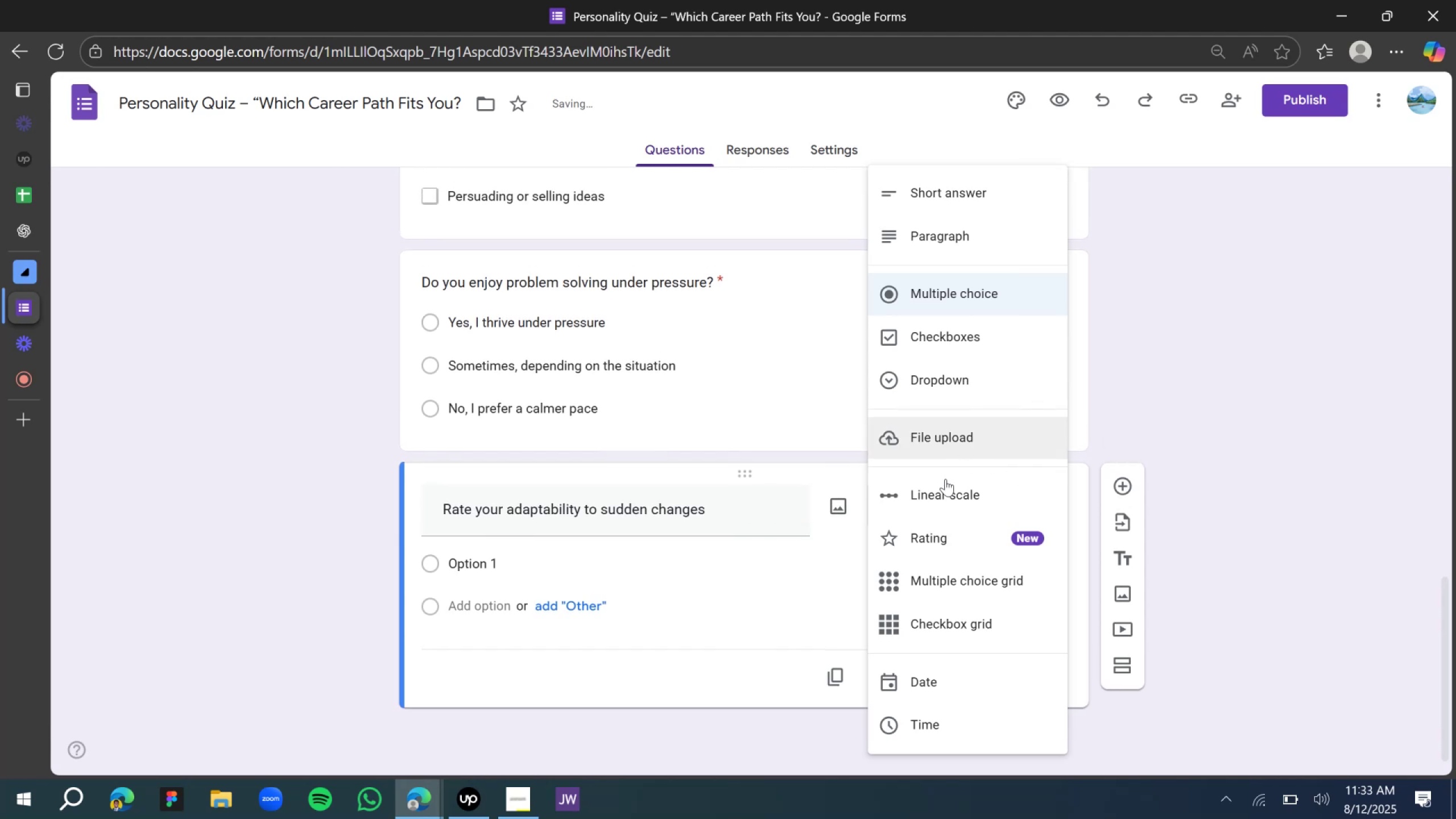 
left_click([944, 493])
 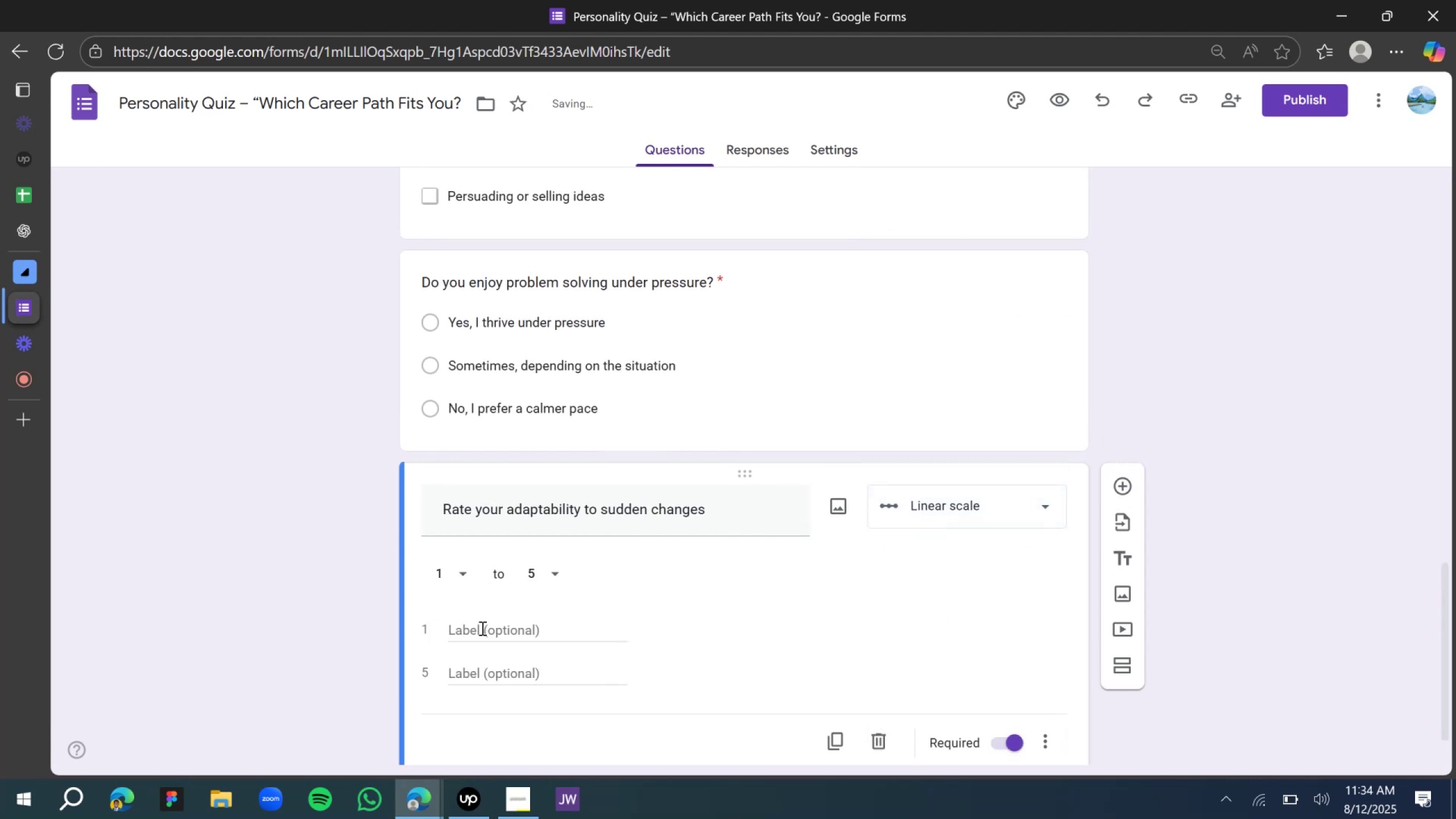 
type(STRUGGLE)
key(Tab)
type(Easily Adapt)
 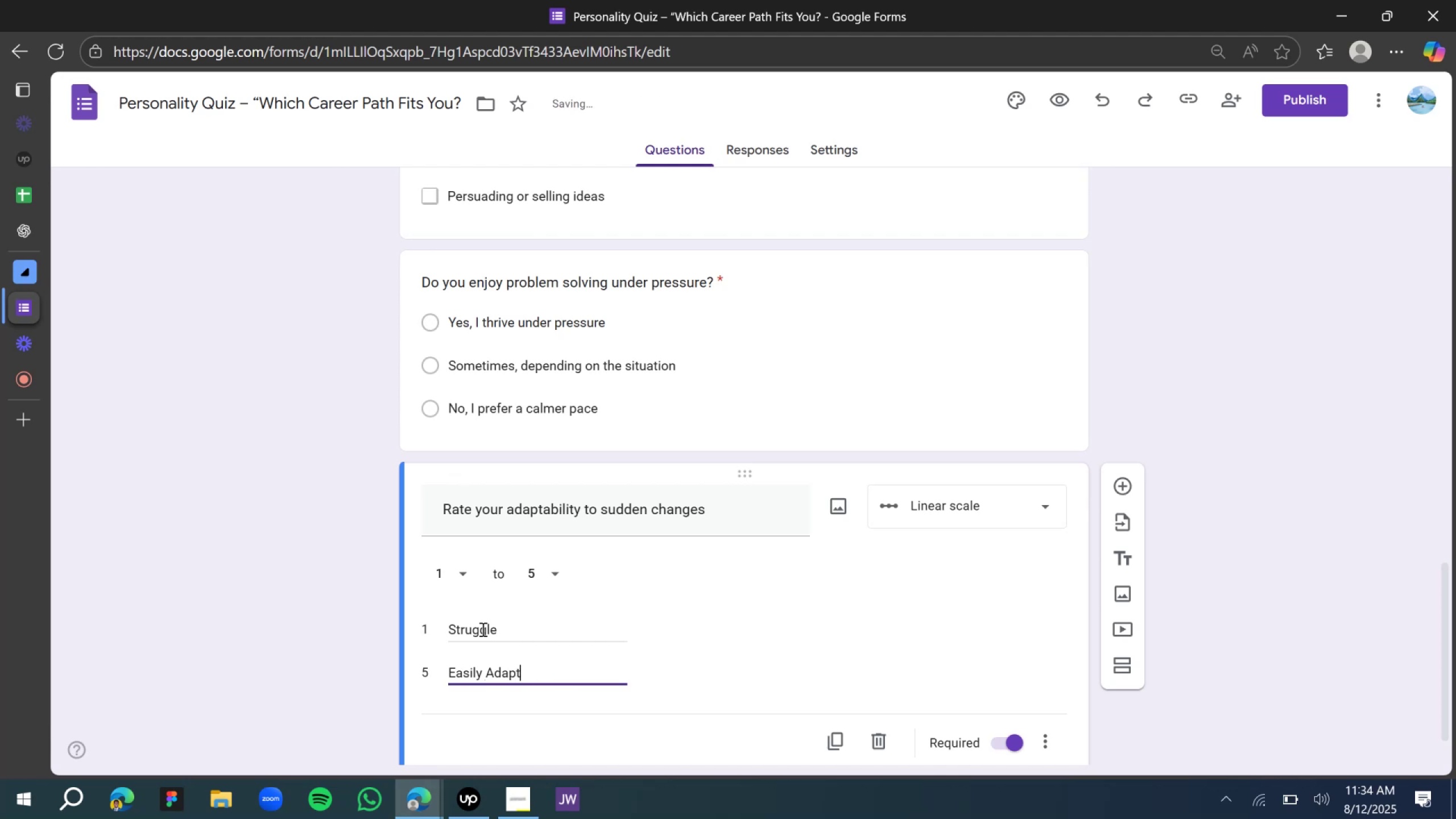 
left_click([282, 592])
 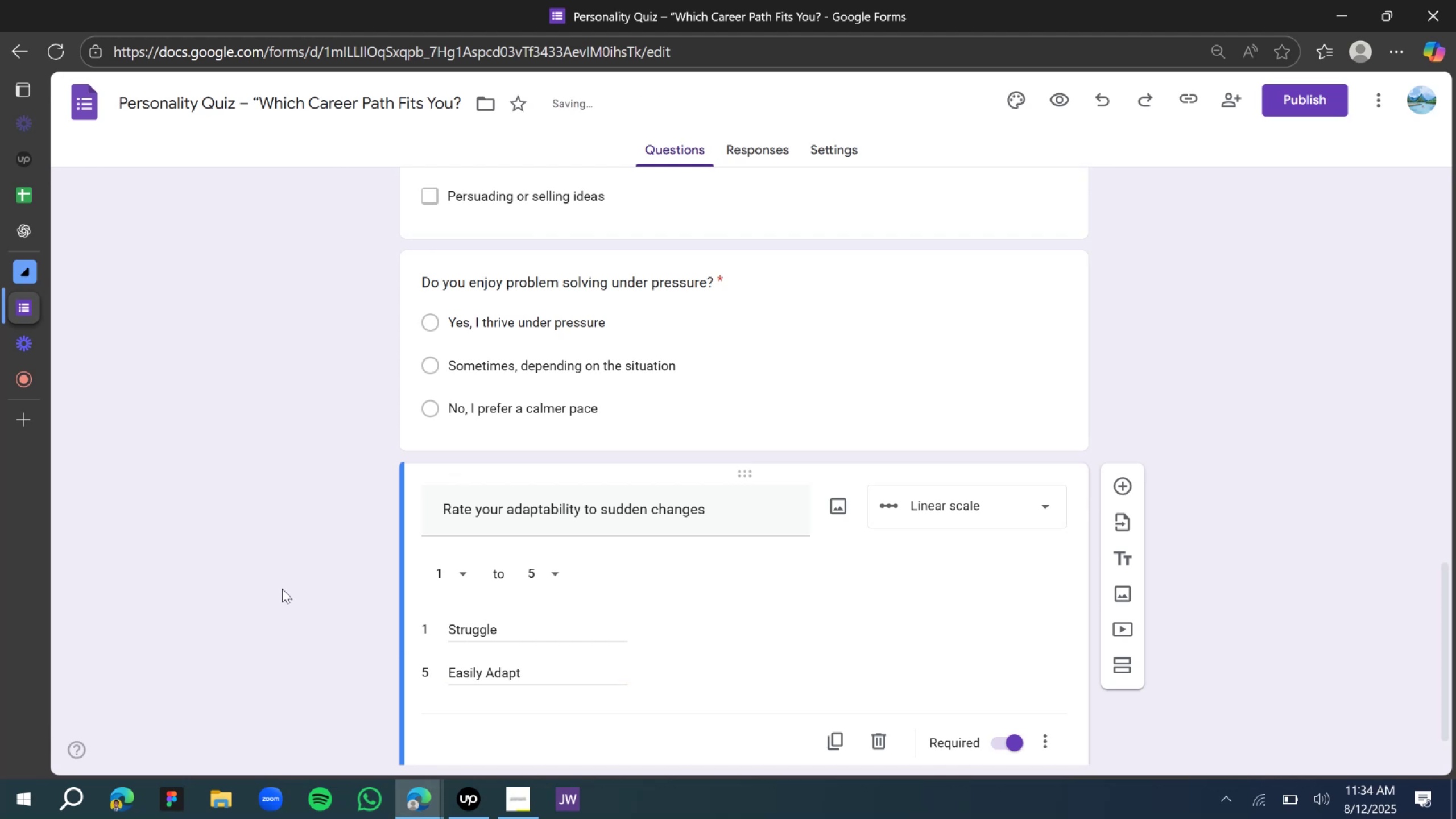 
scroll: coordinate [281, 590], scroll_direction: down, amount: 5.0
 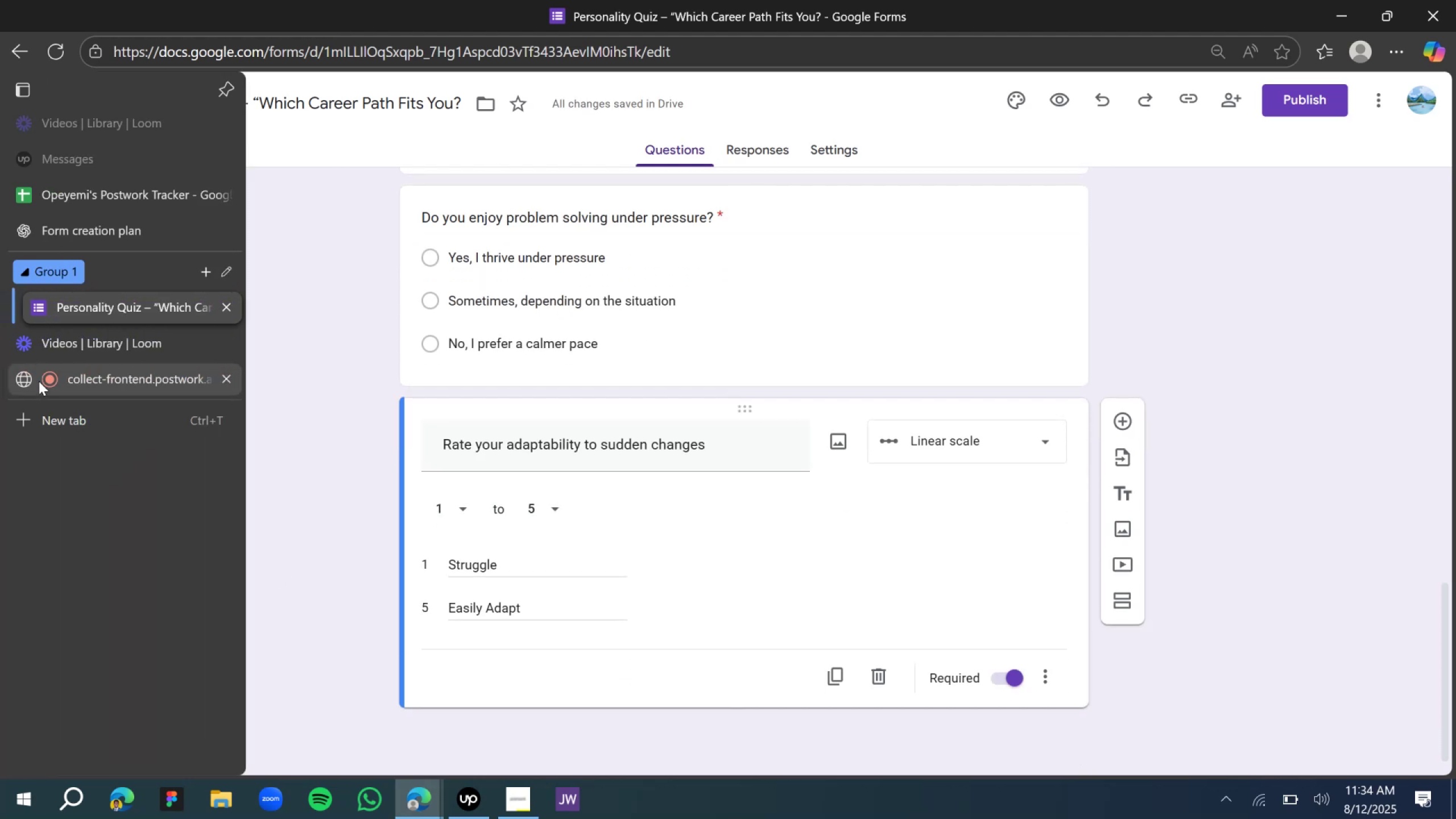 
left_click([94, 383])
 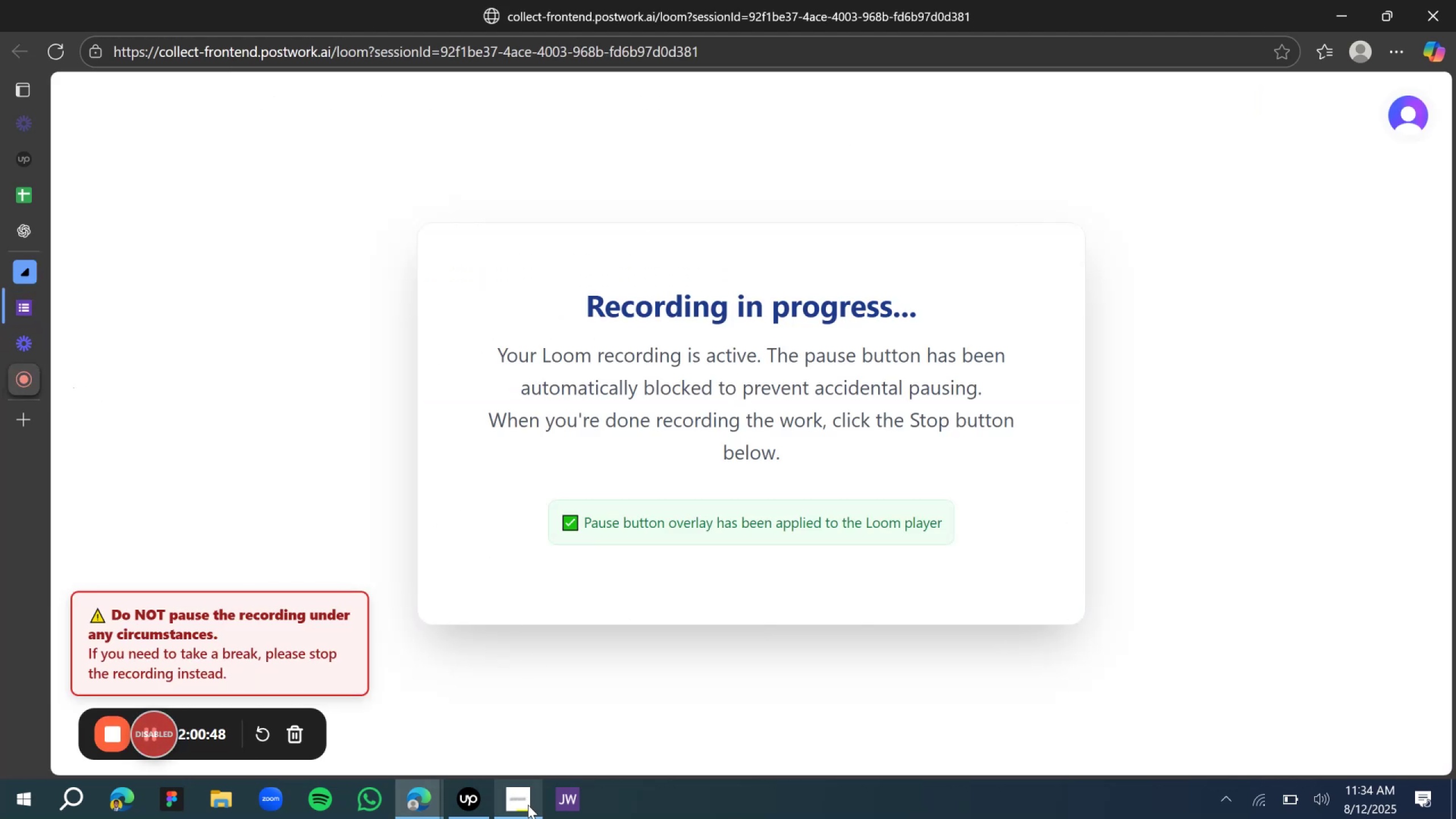 
left_click([477, 804])
 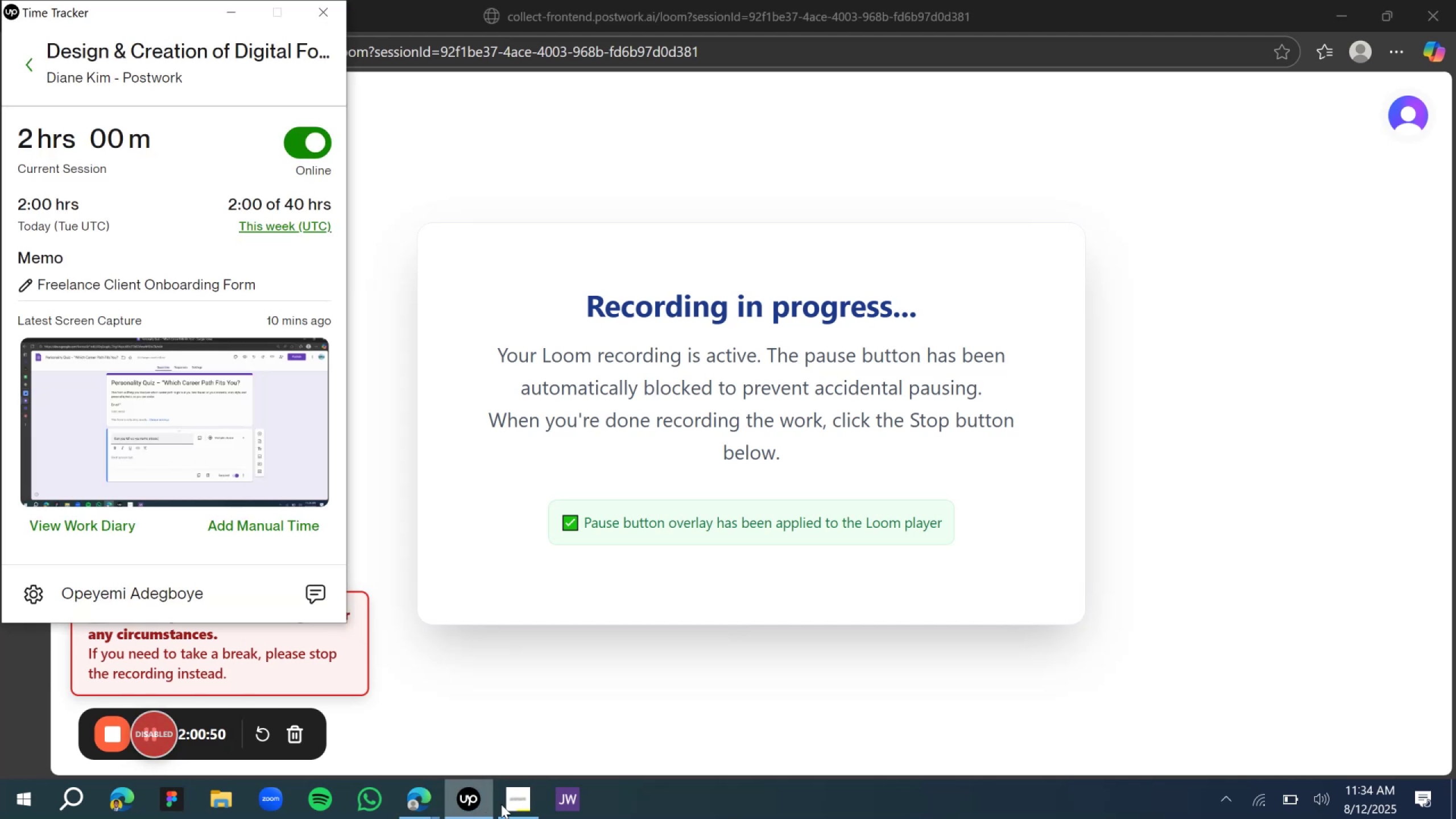 
left_click([507, 804])
 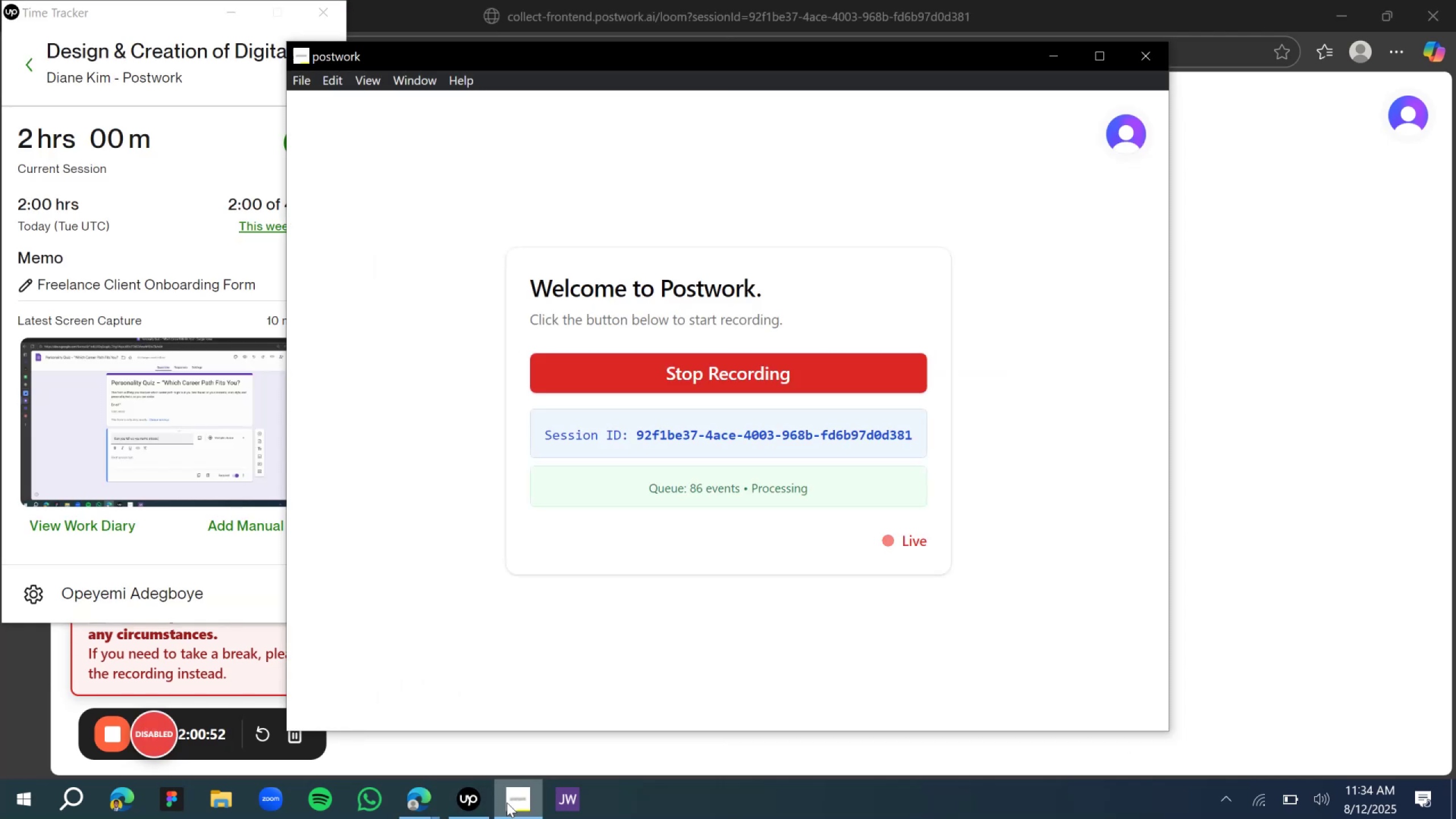 
left_click([478, 797])
 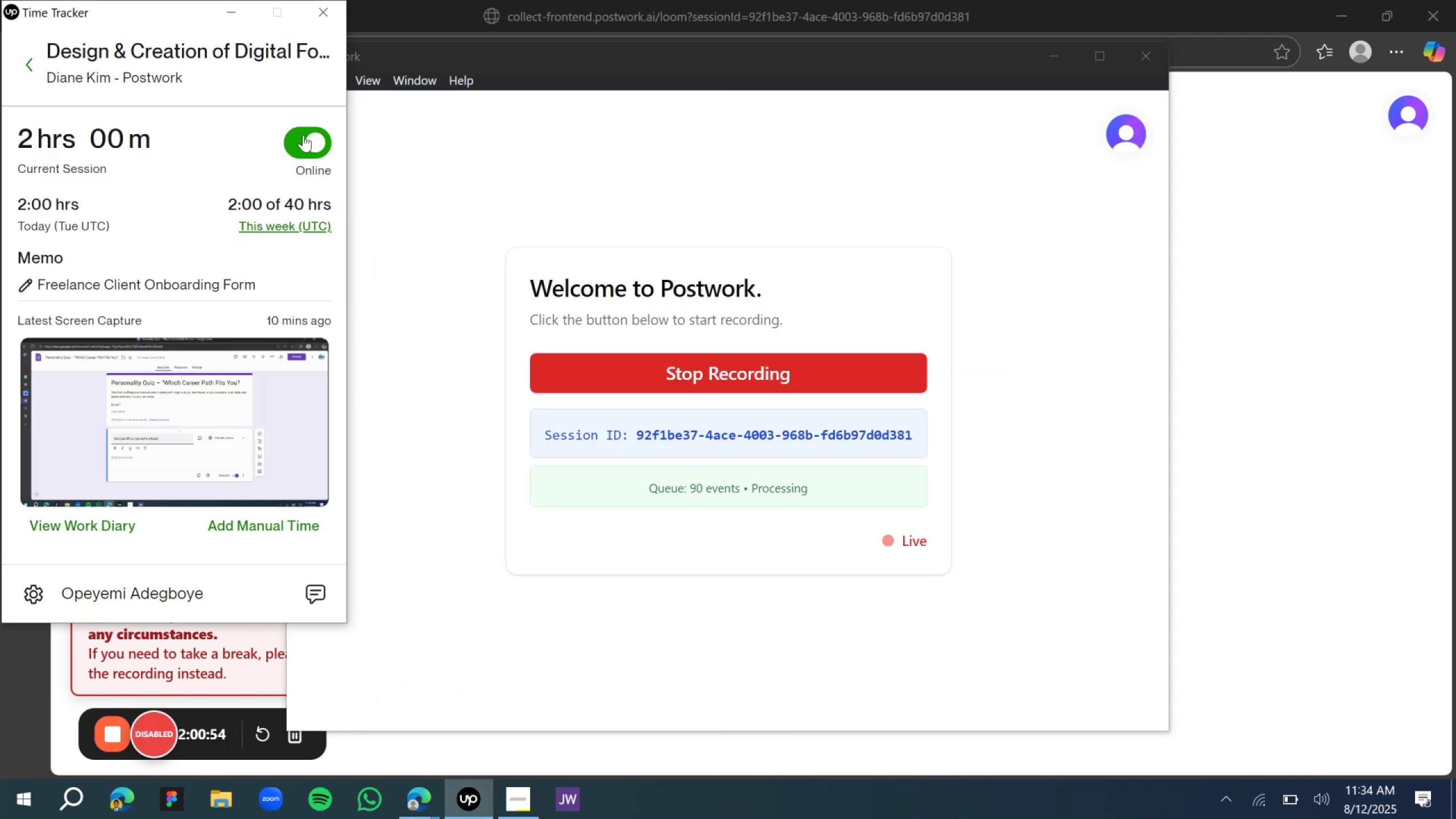 
left_click([303, 136])
 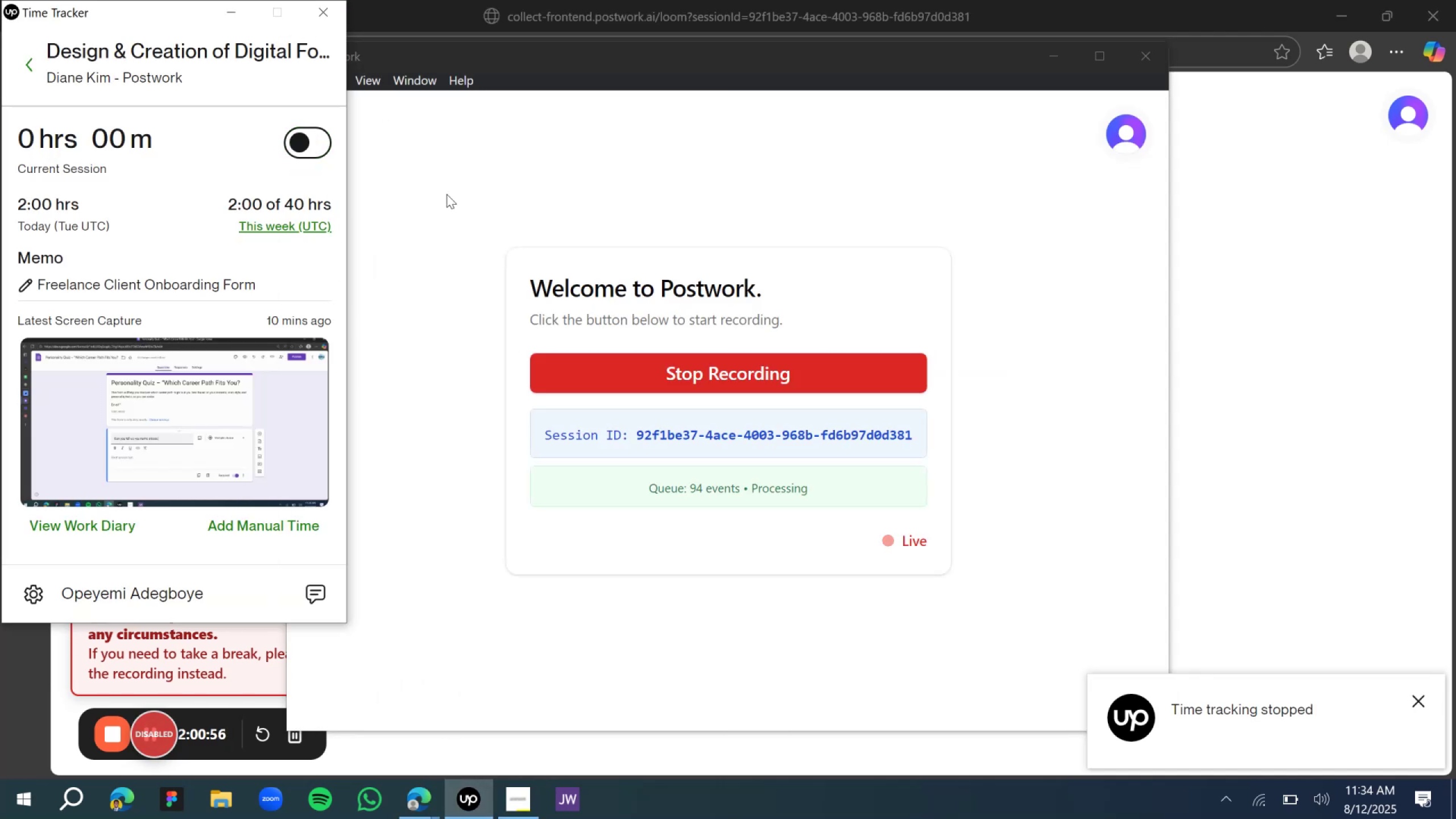 
left_click([447, 194])
 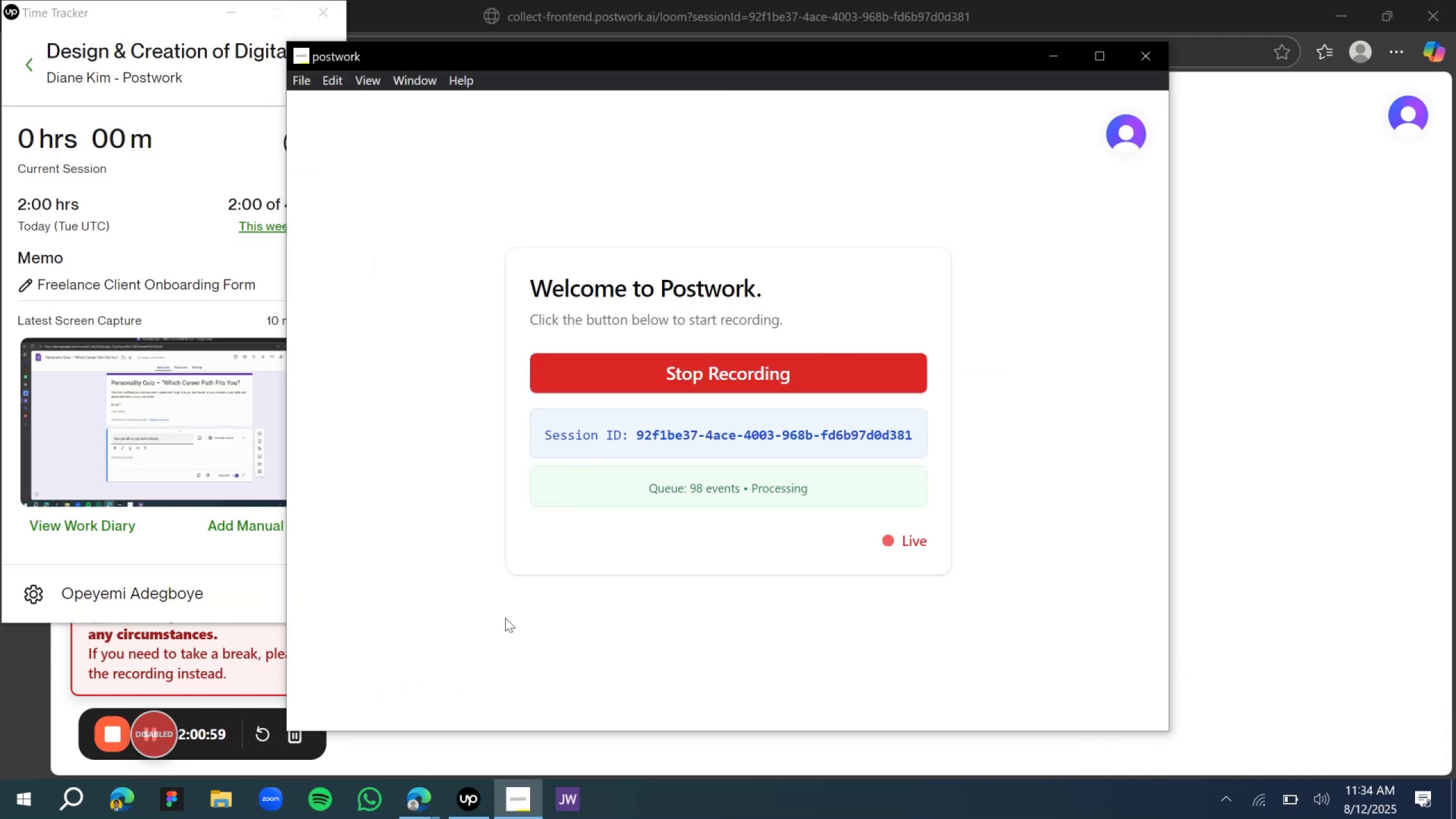 
left_click([520, 808])
 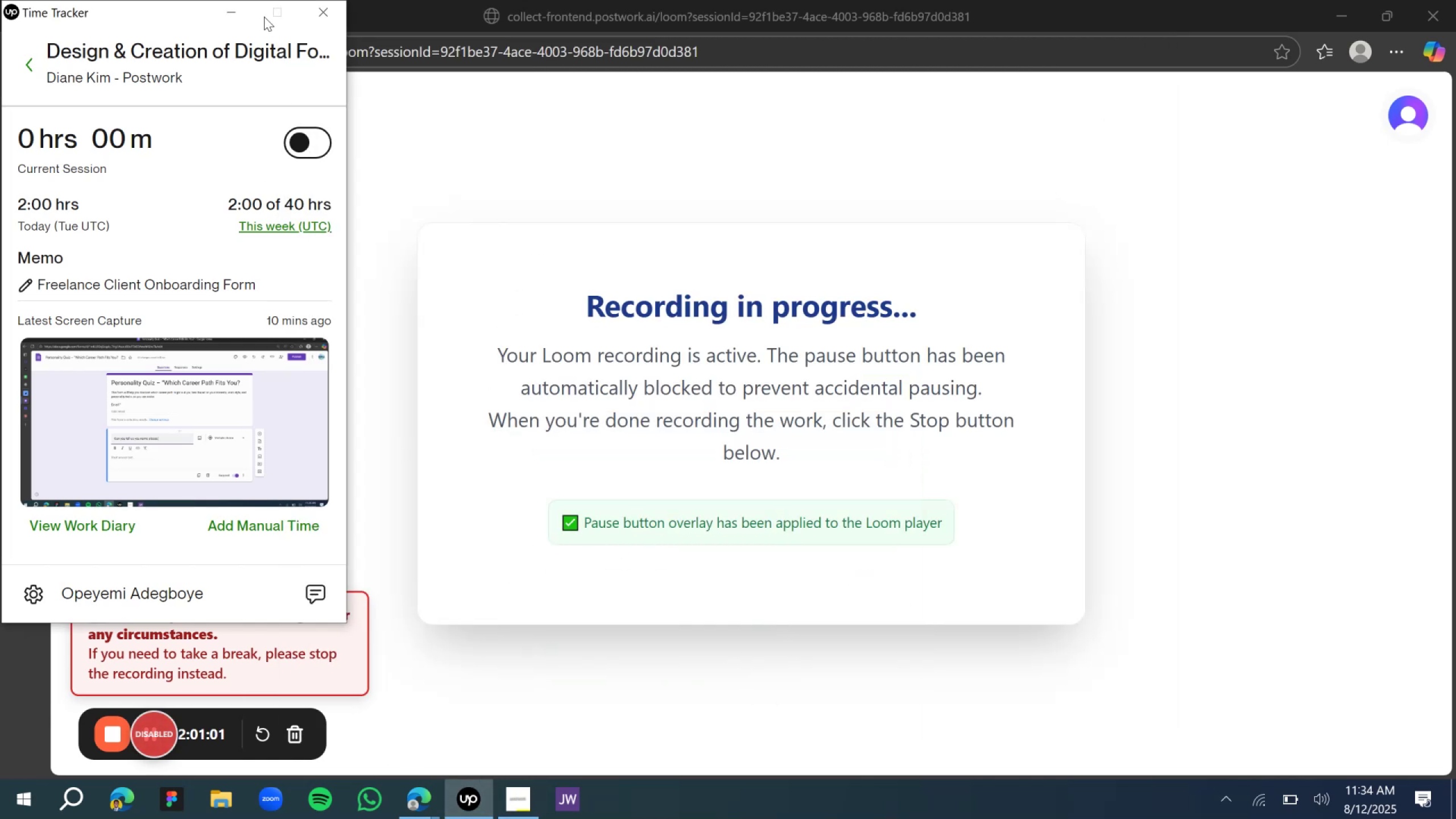 
left_click([233, 15])
 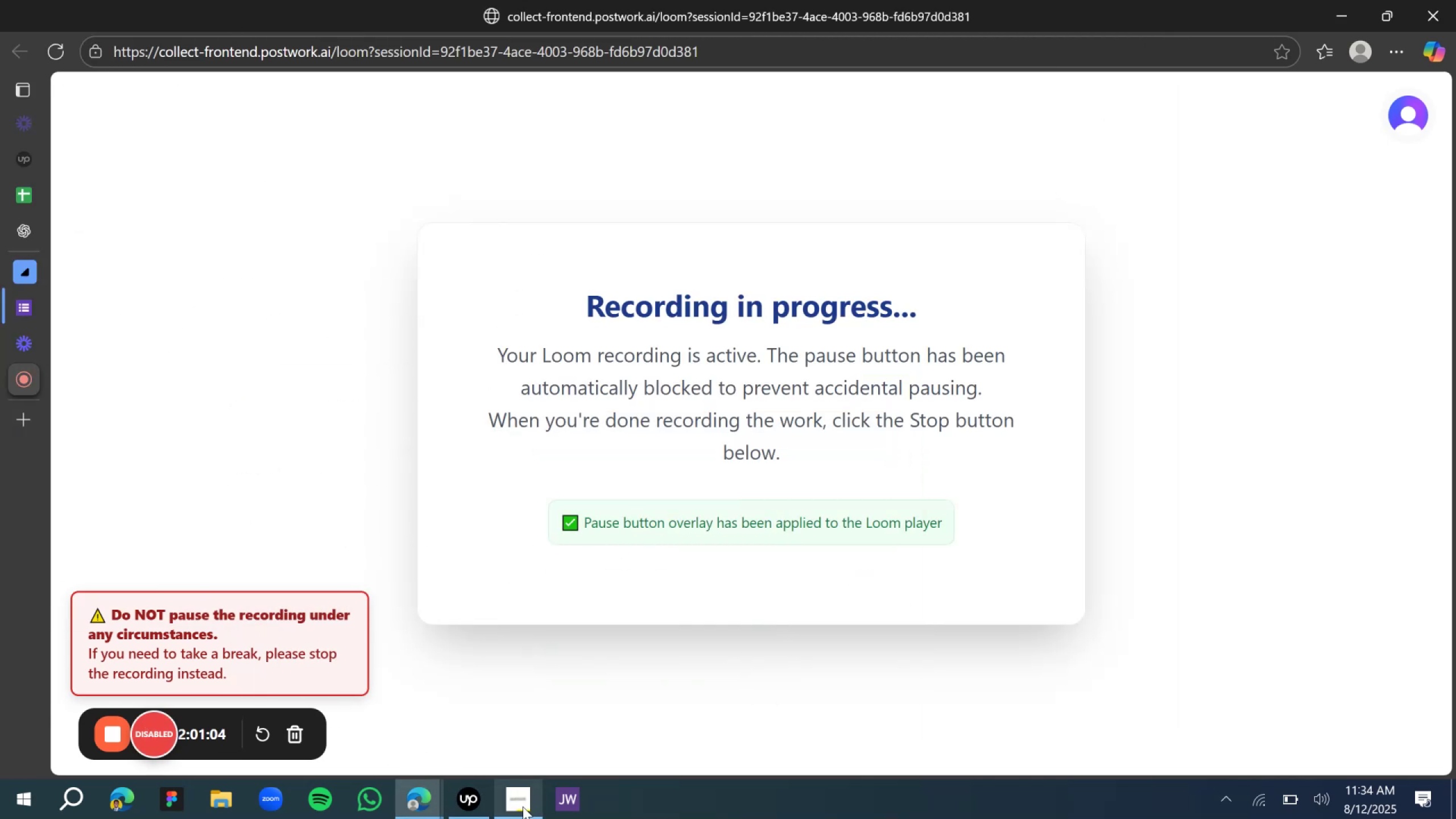 